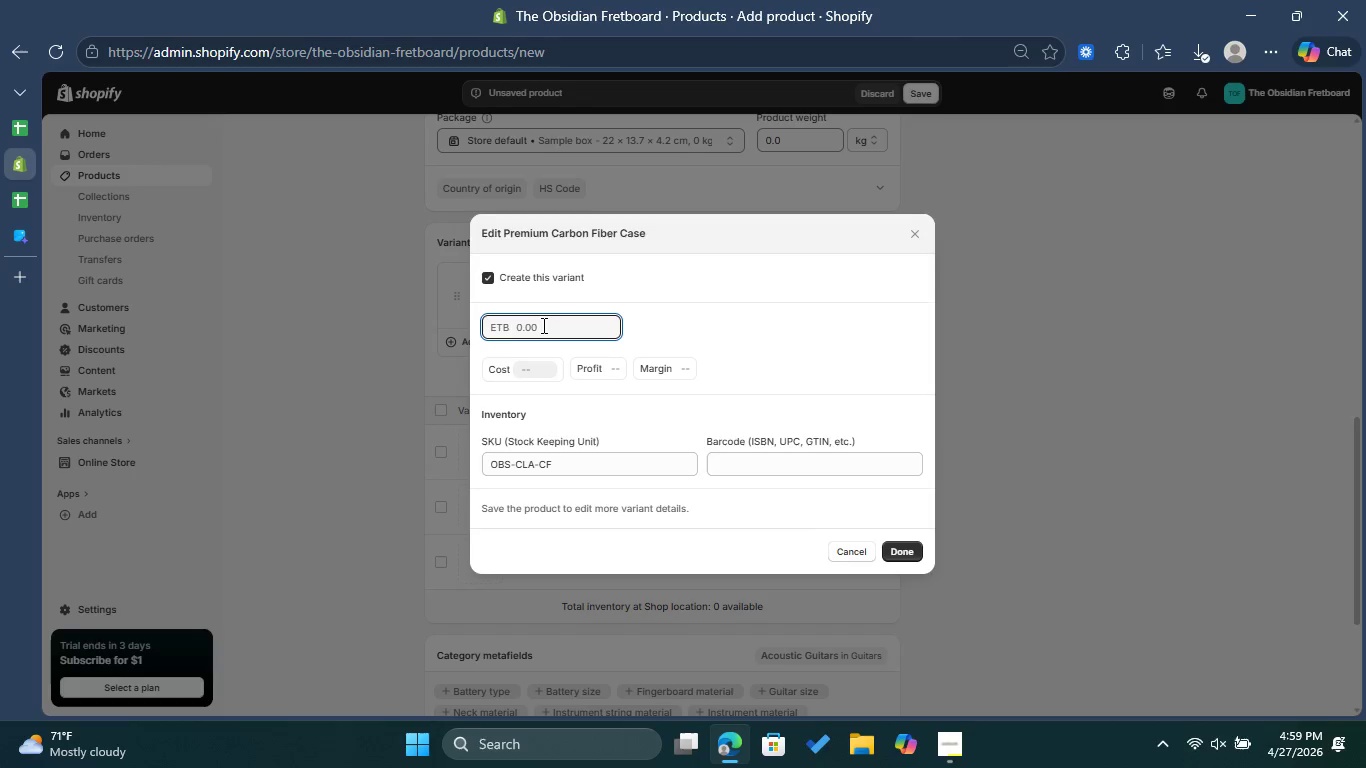 
type(4350)
 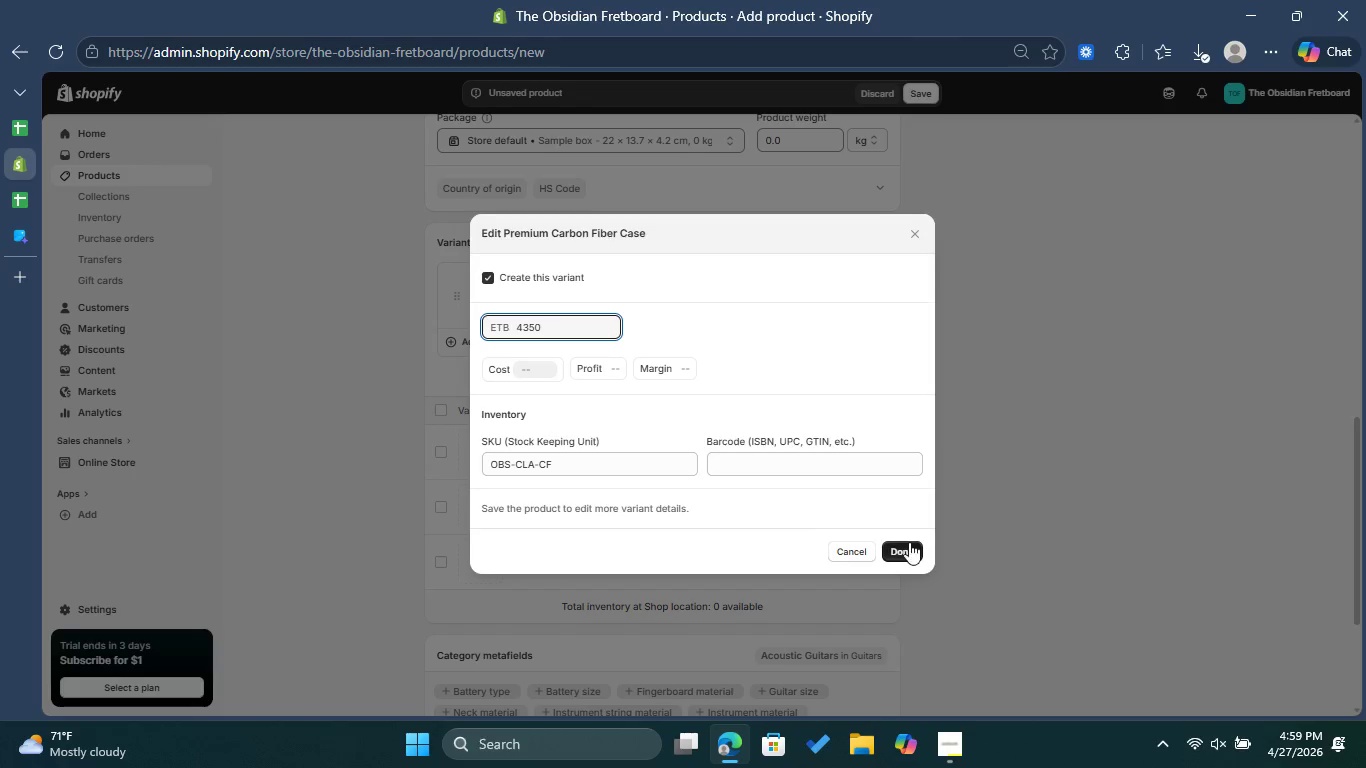 
left_click([909, 542])
 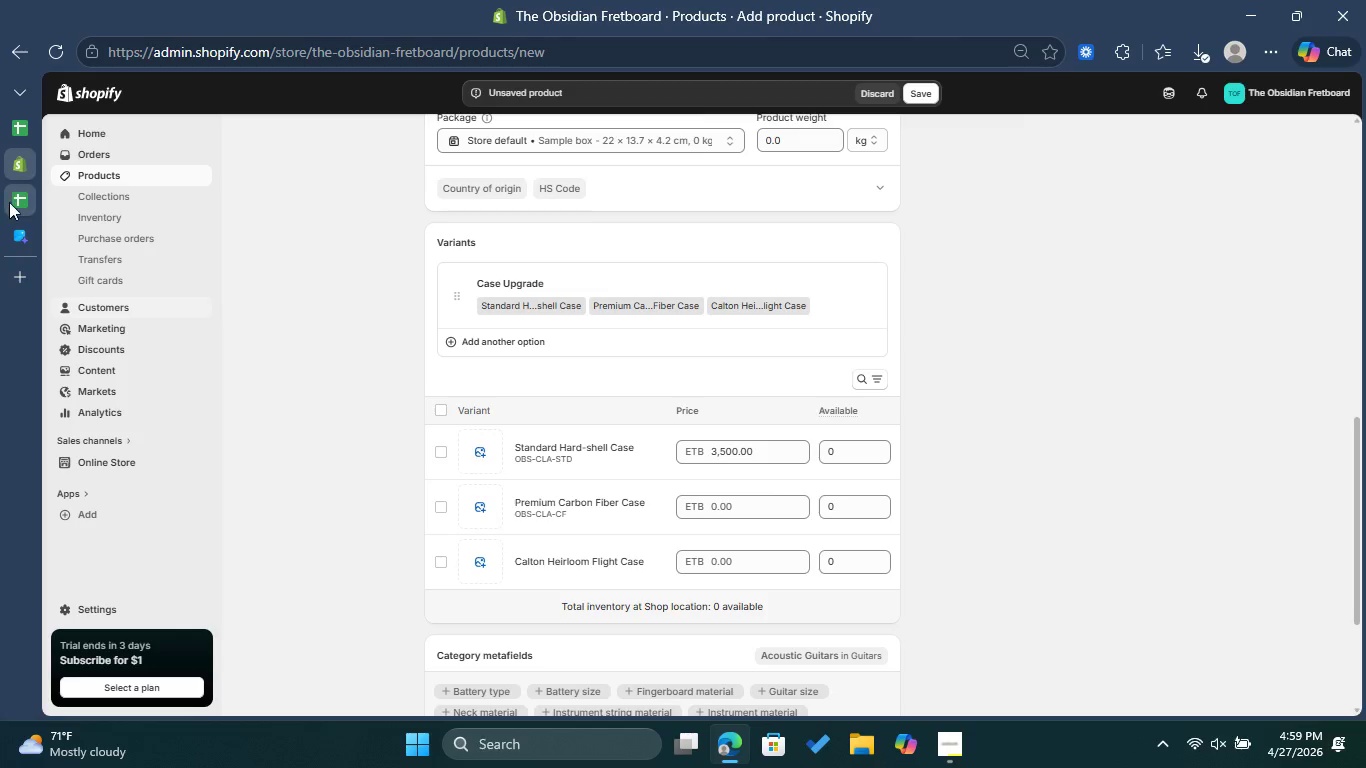 
left_click([10, 202])
 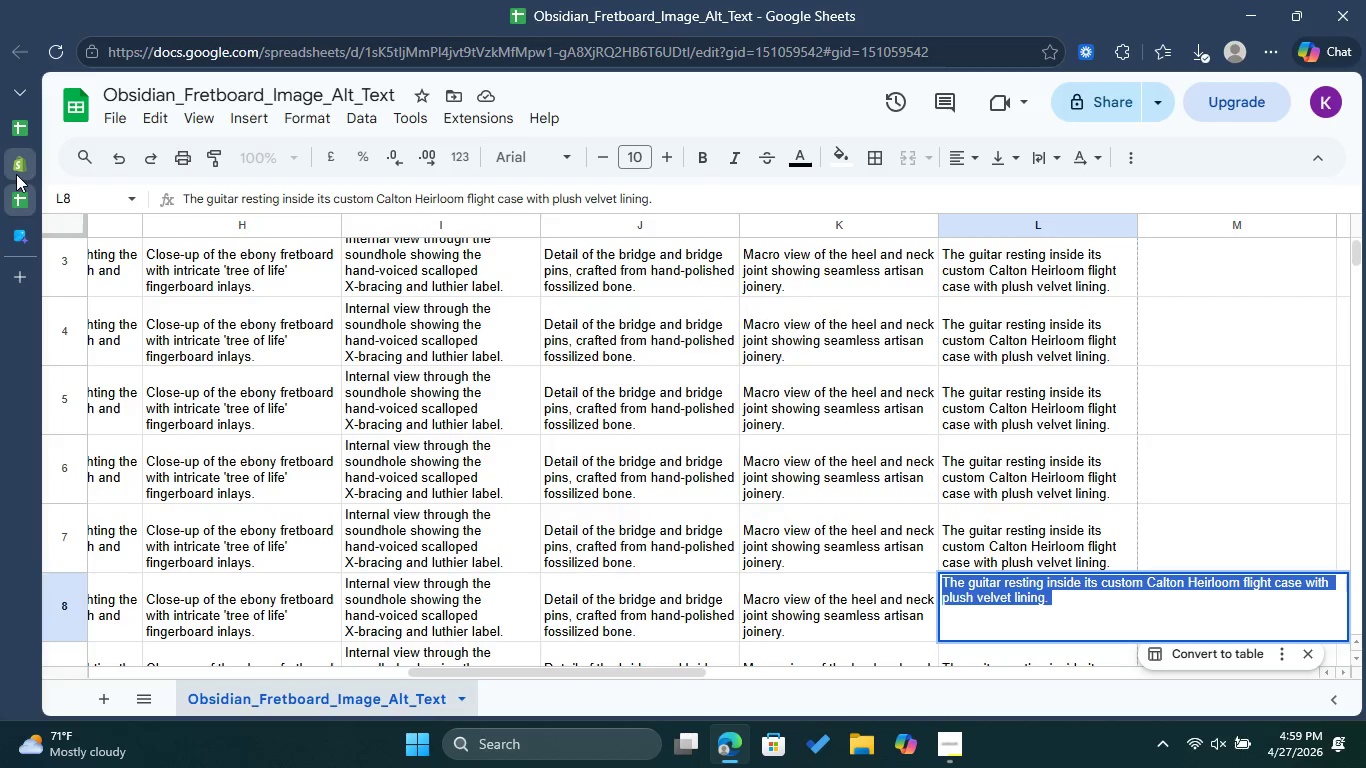 
left_click([17, 174])
 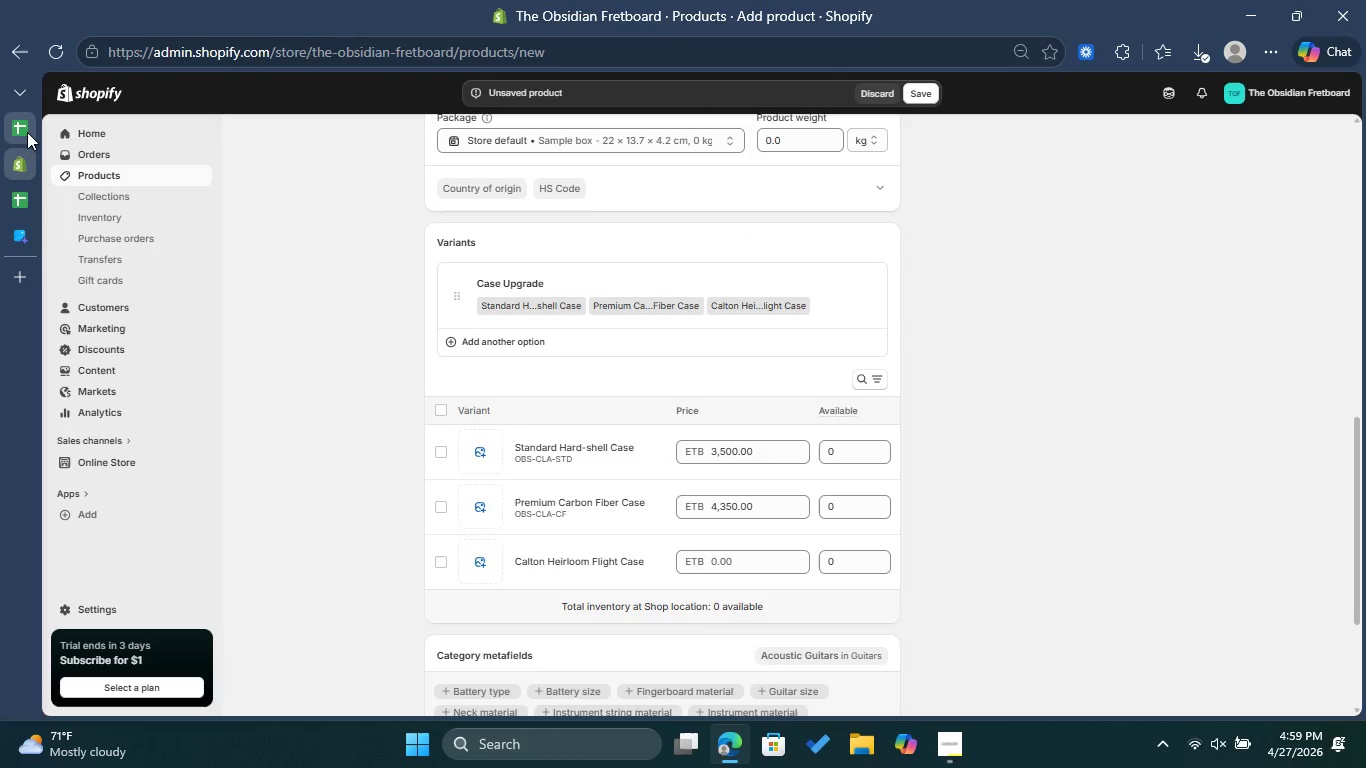 
left_click([27, 132])
 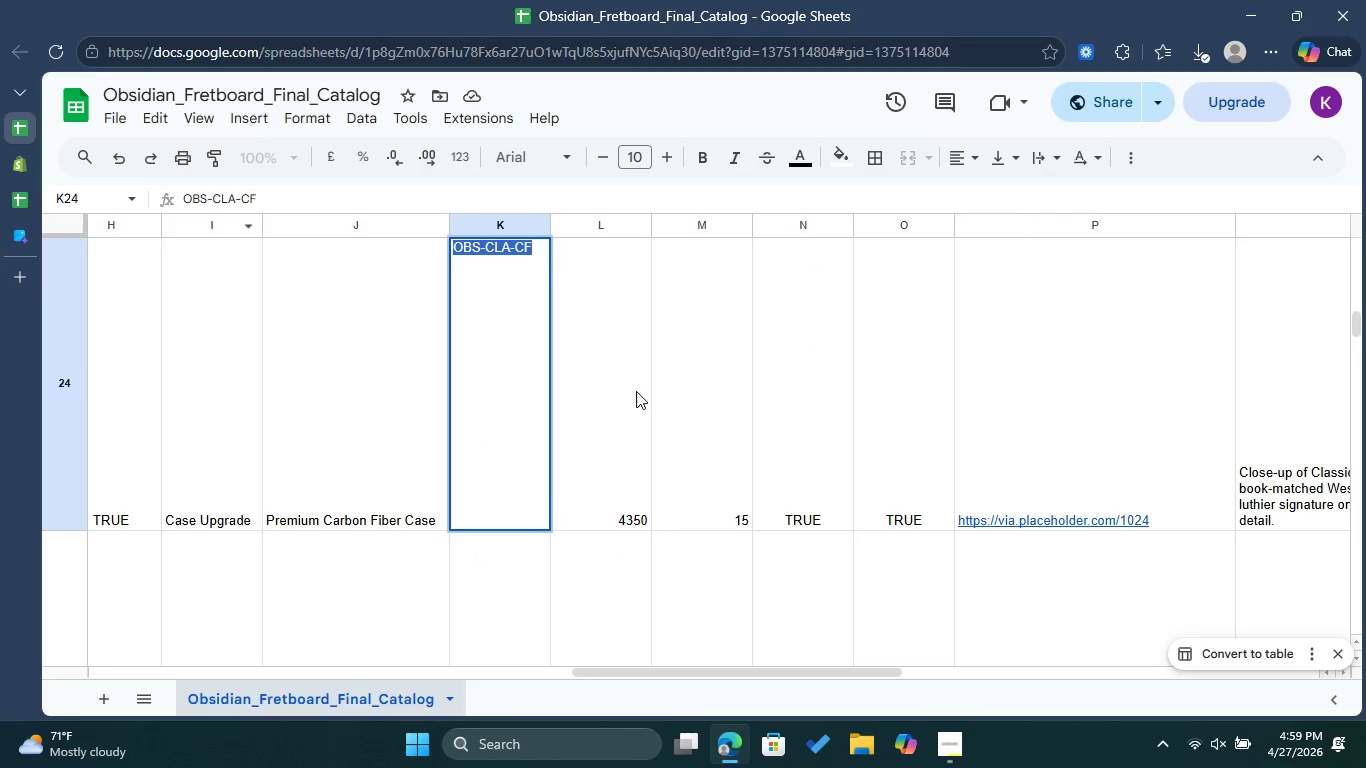 
left_click([599, 401])
 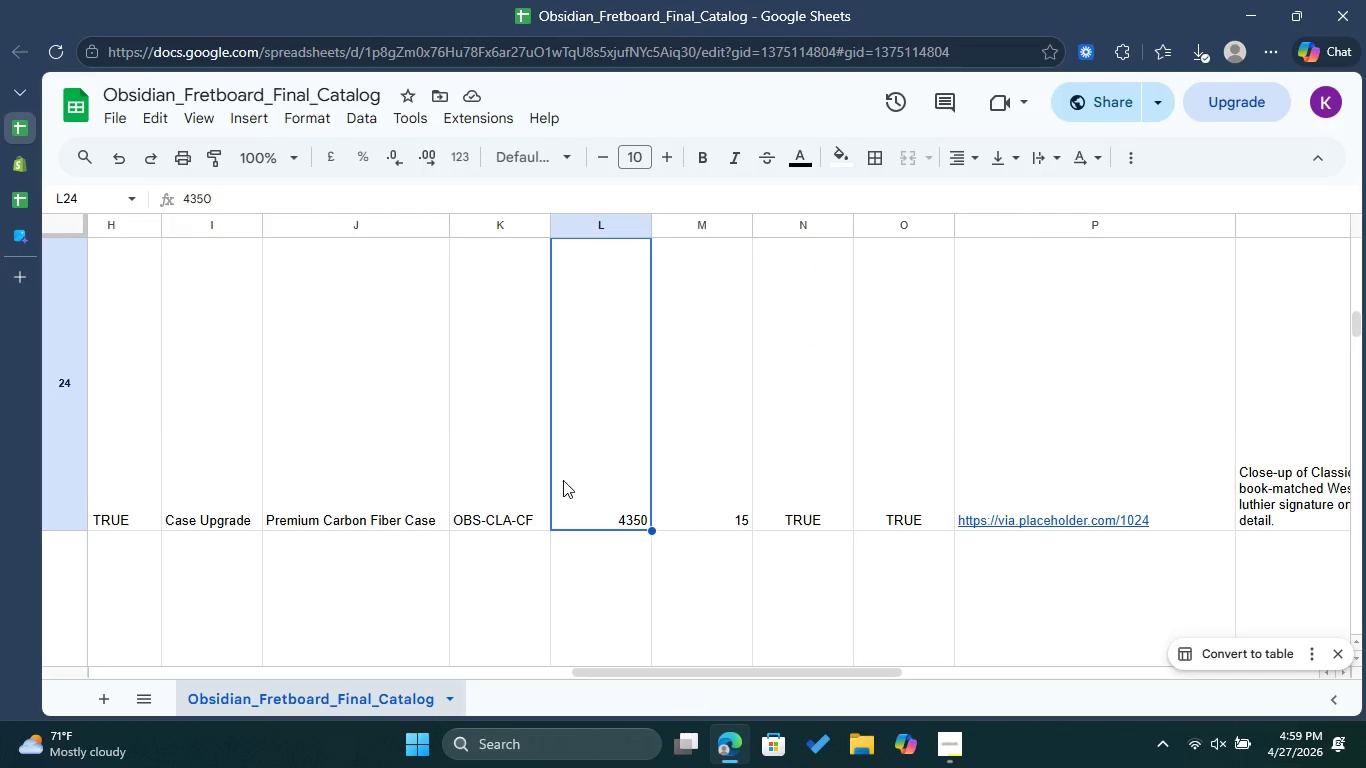 
scroll: coordinate [563, 480], scroll_direction: down, amount: 2.0
 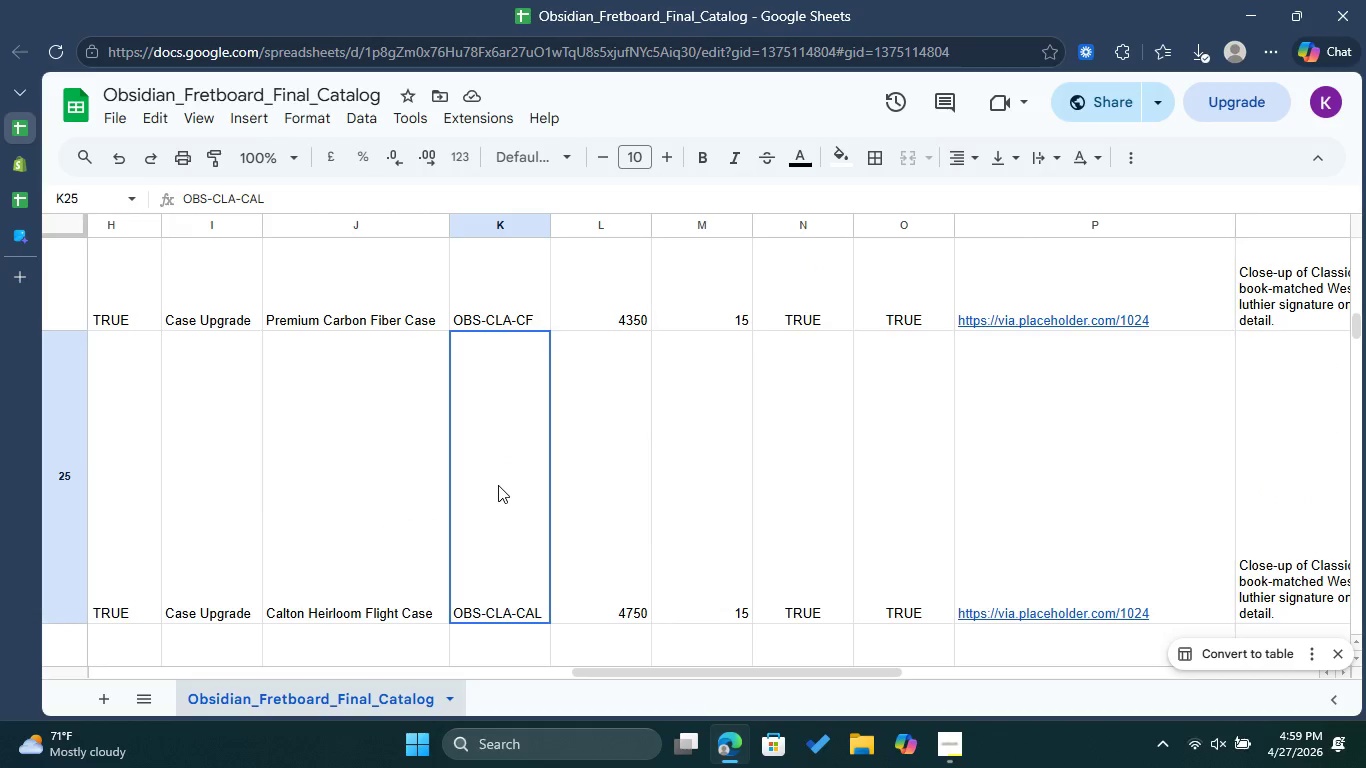 
double_click([498, 485])
 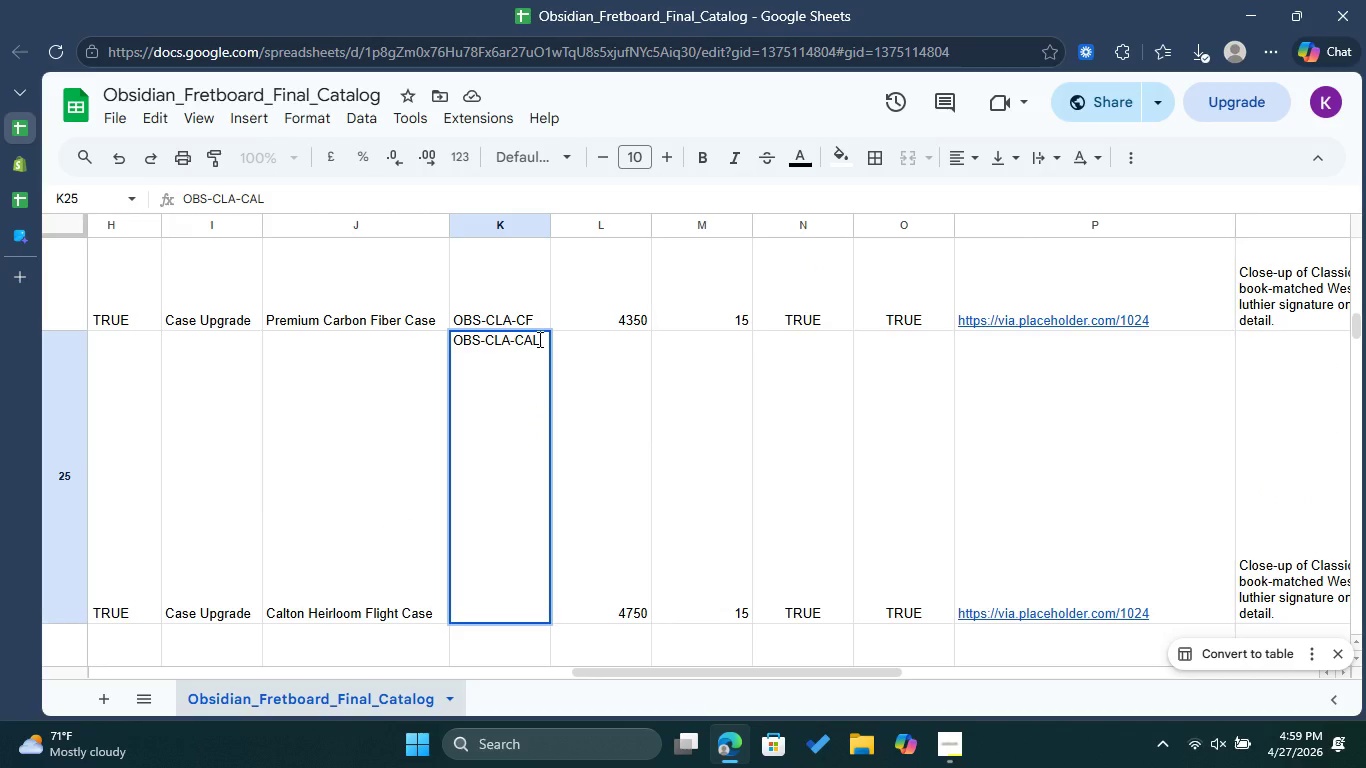 
left_click_drag(start_coordinate=[538, 339], to_coordinate=[454, 343])
 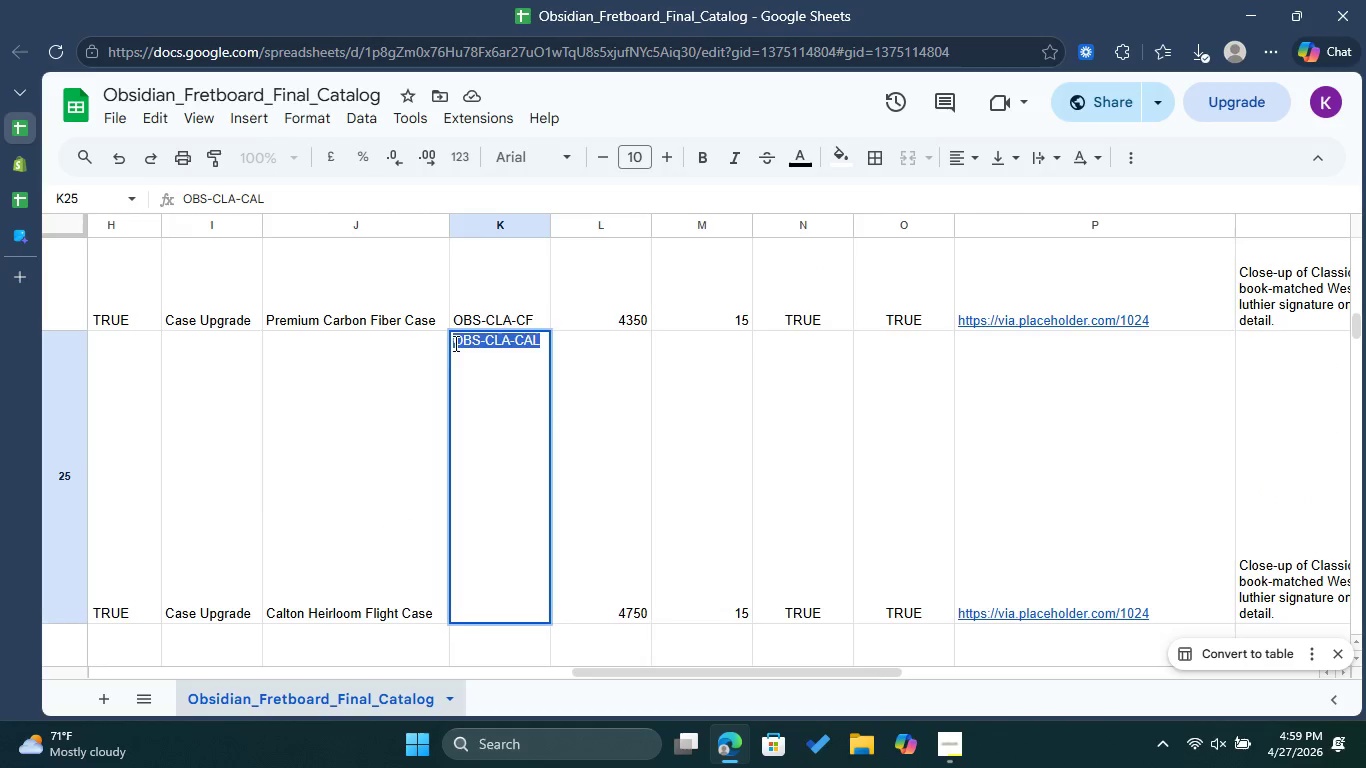 
right_click([454, 343])
 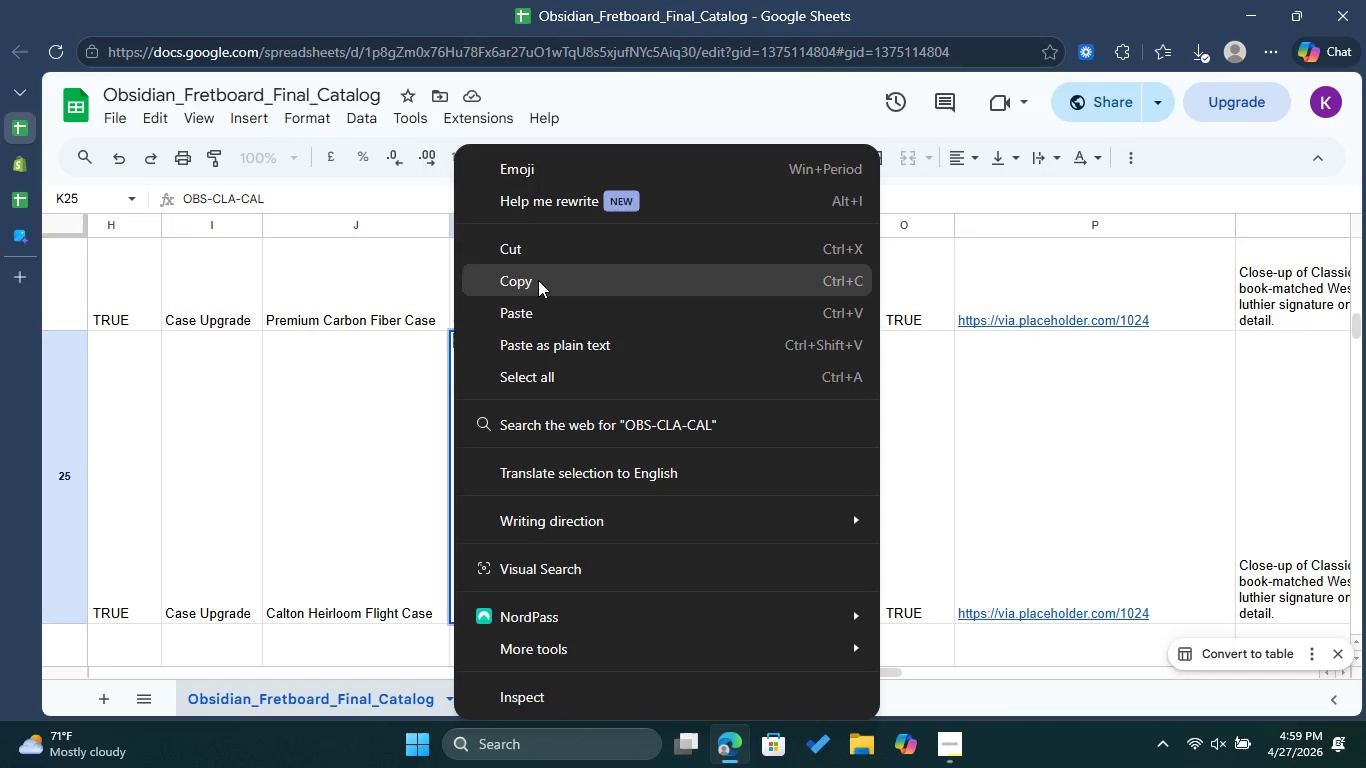 
left_click([538, 280])
 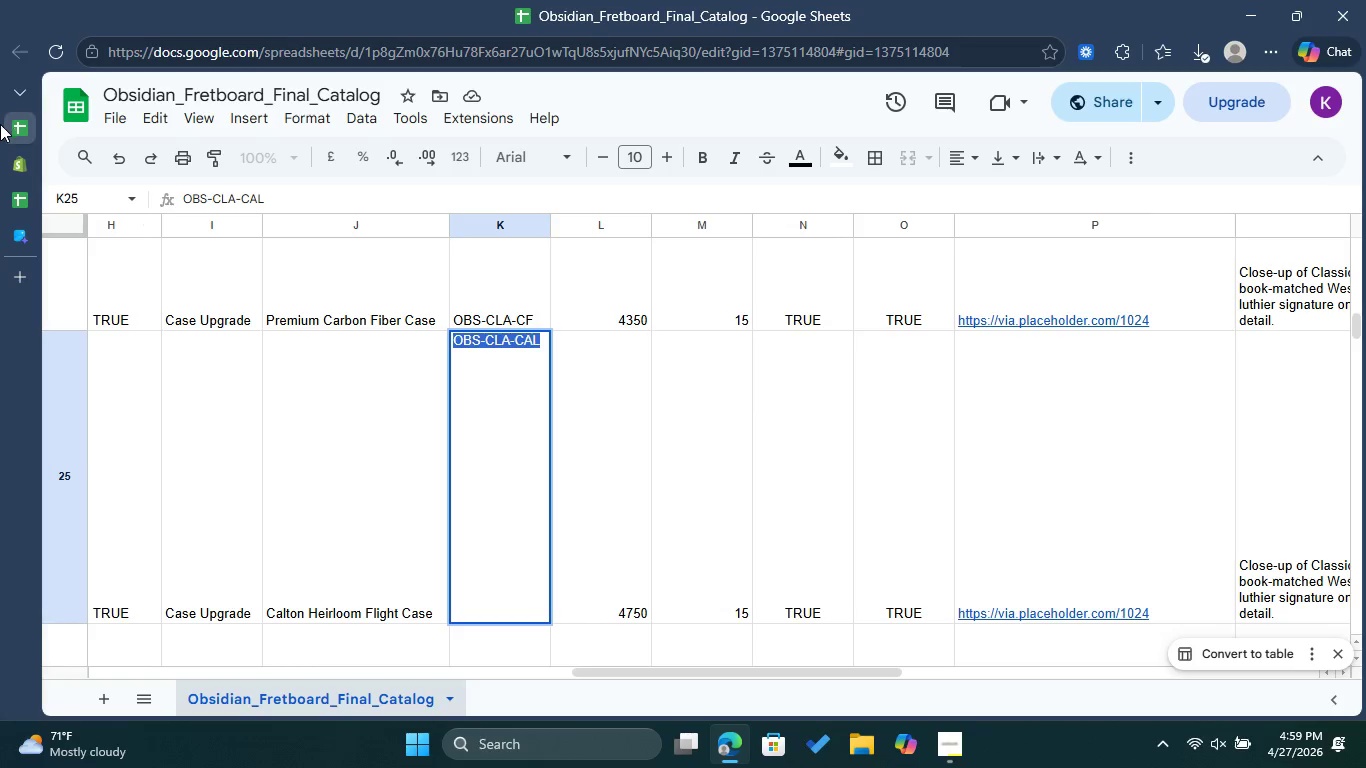 
left_click([12, 154])
 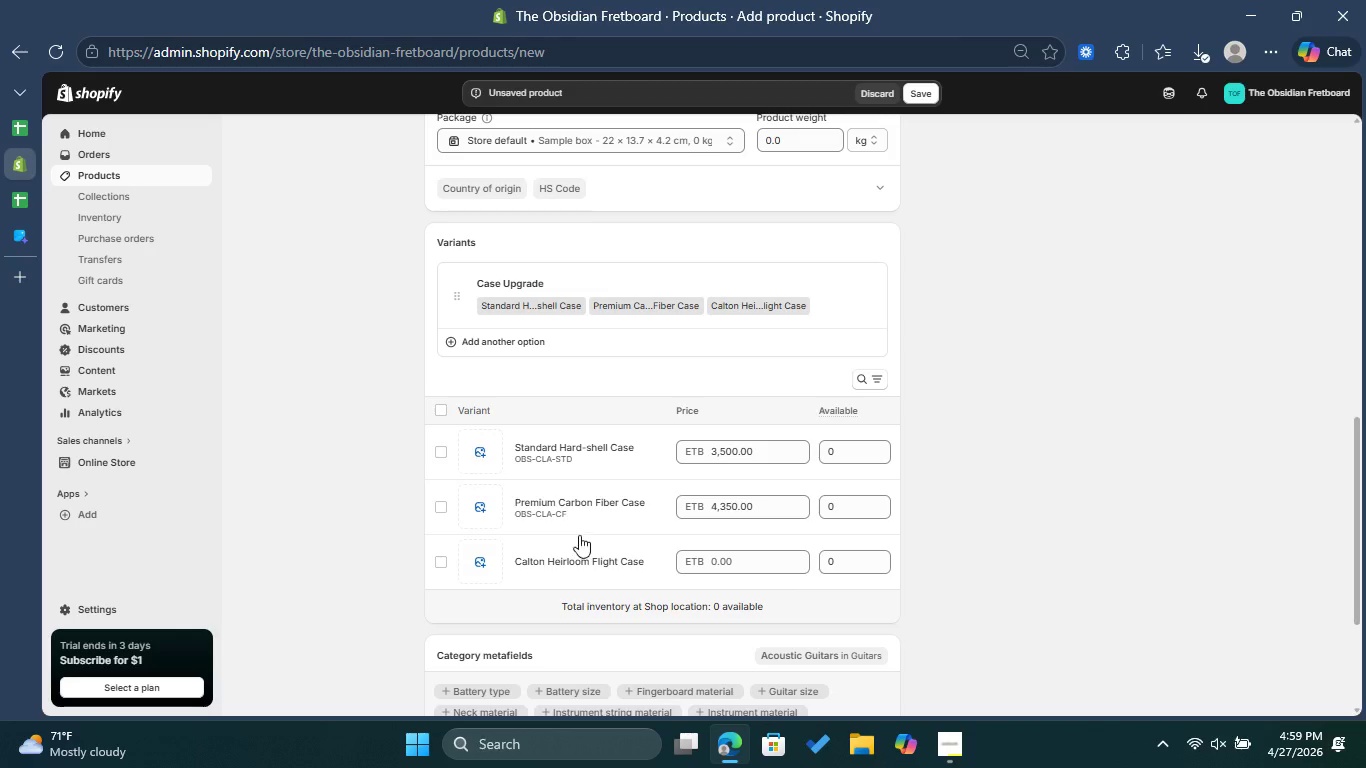 
left_click([572, 552])
 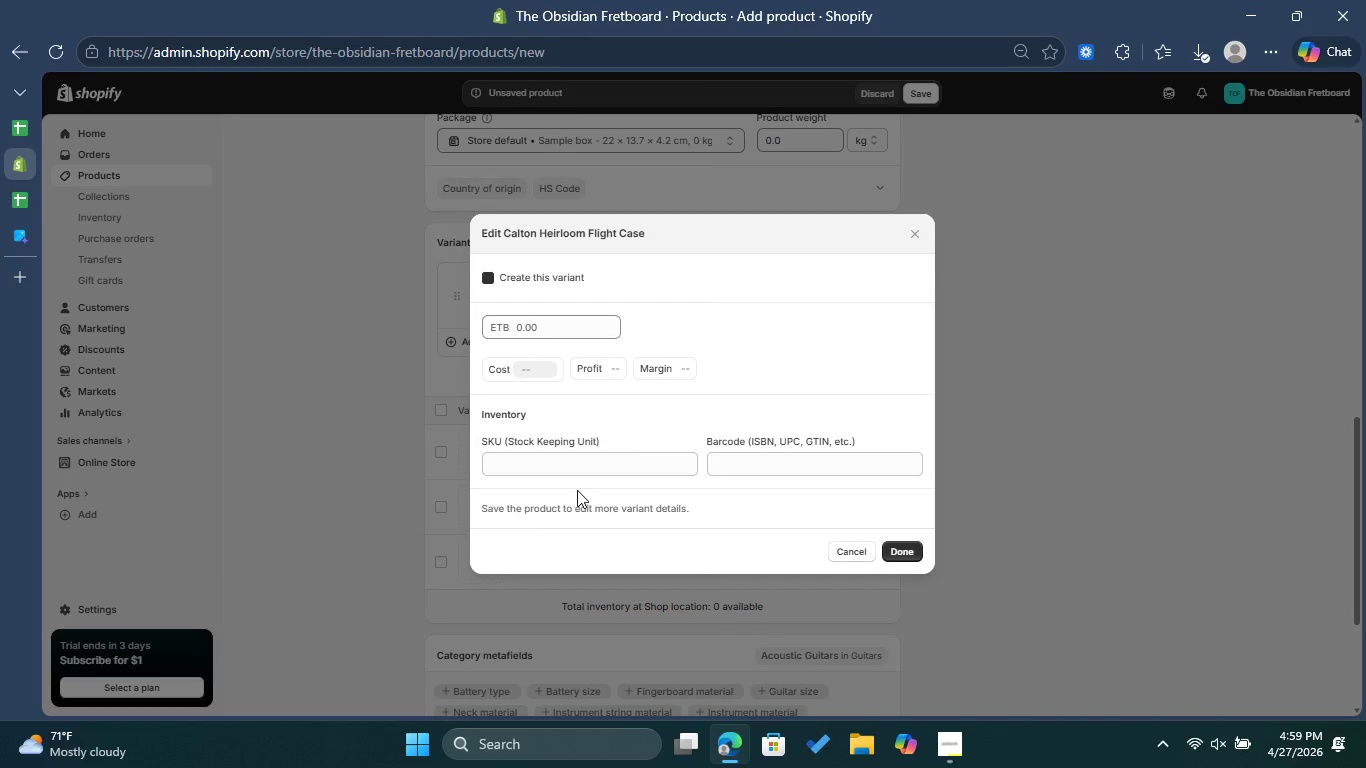 
left_click([574, 458])
 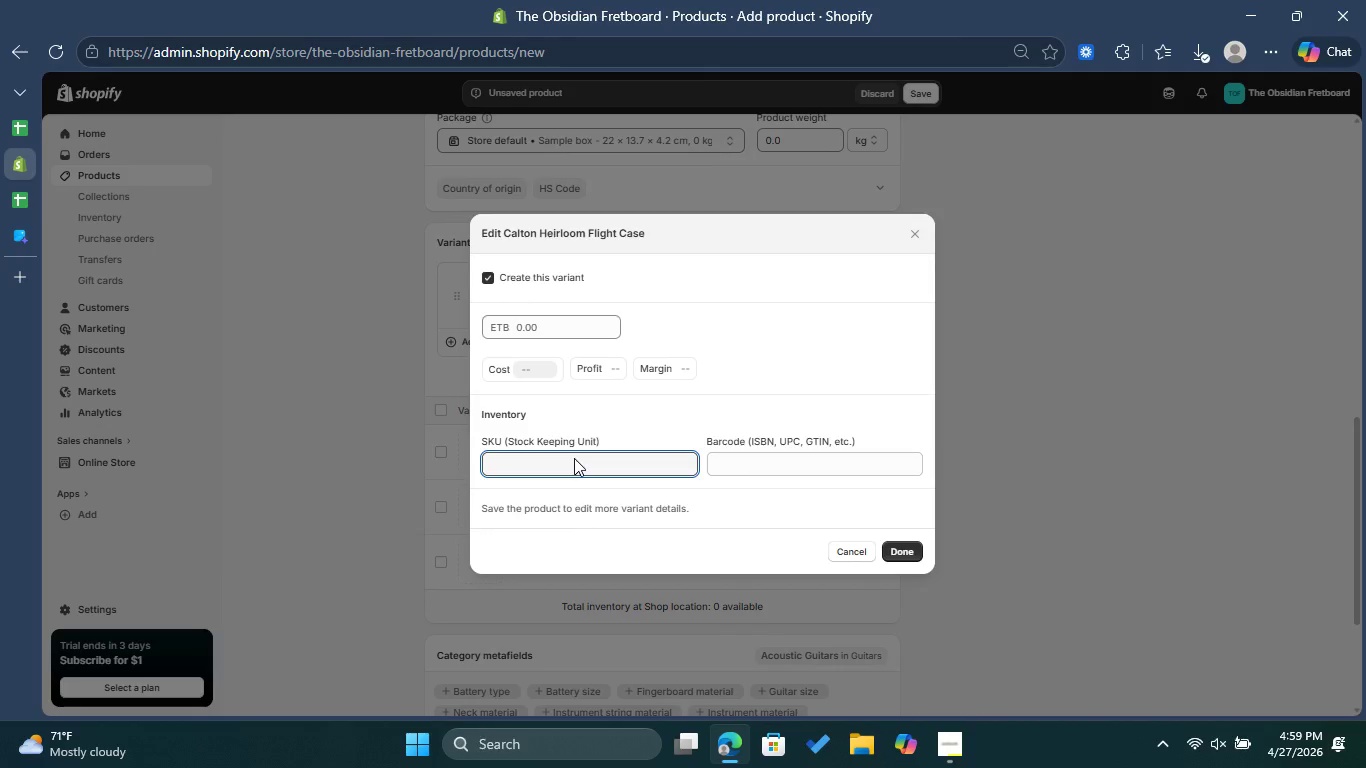 
key(Control+V)
 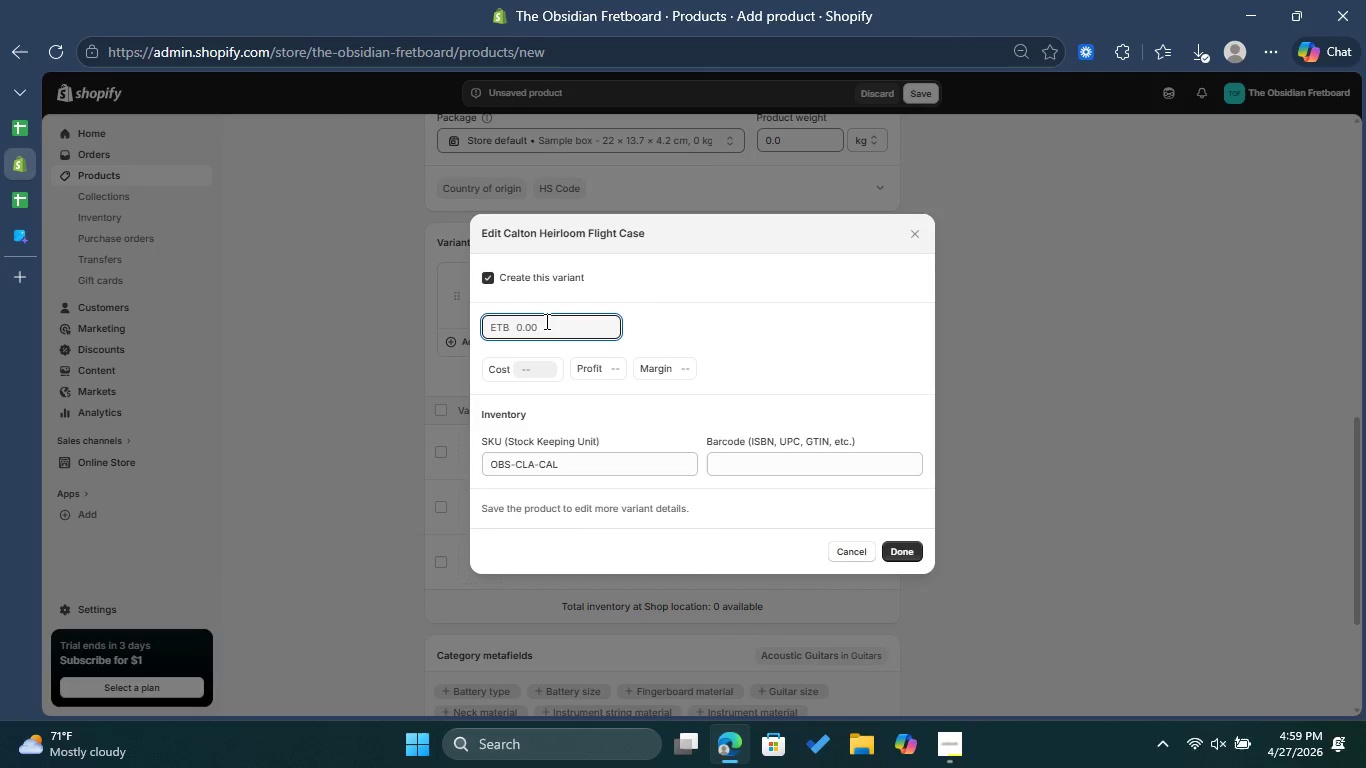 
type(4750)
 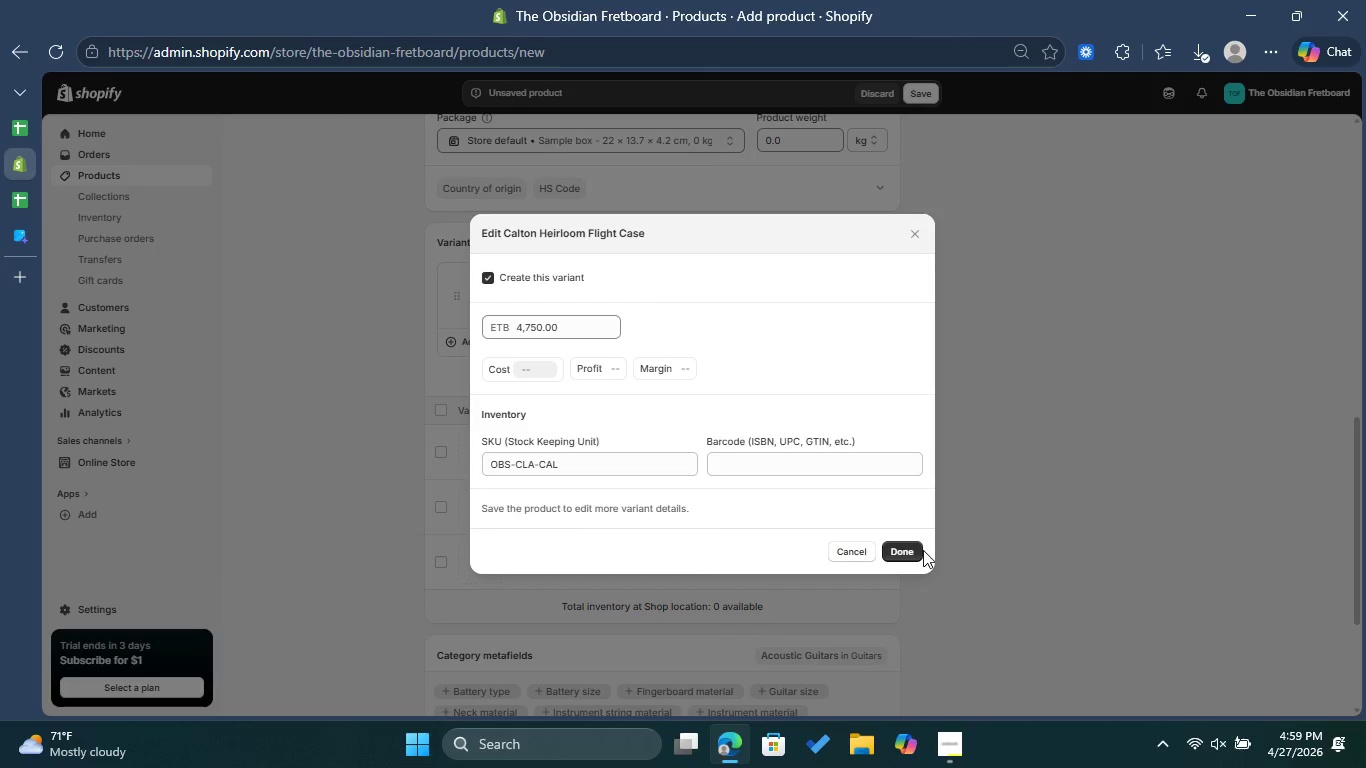 
double_click([918, 550])
 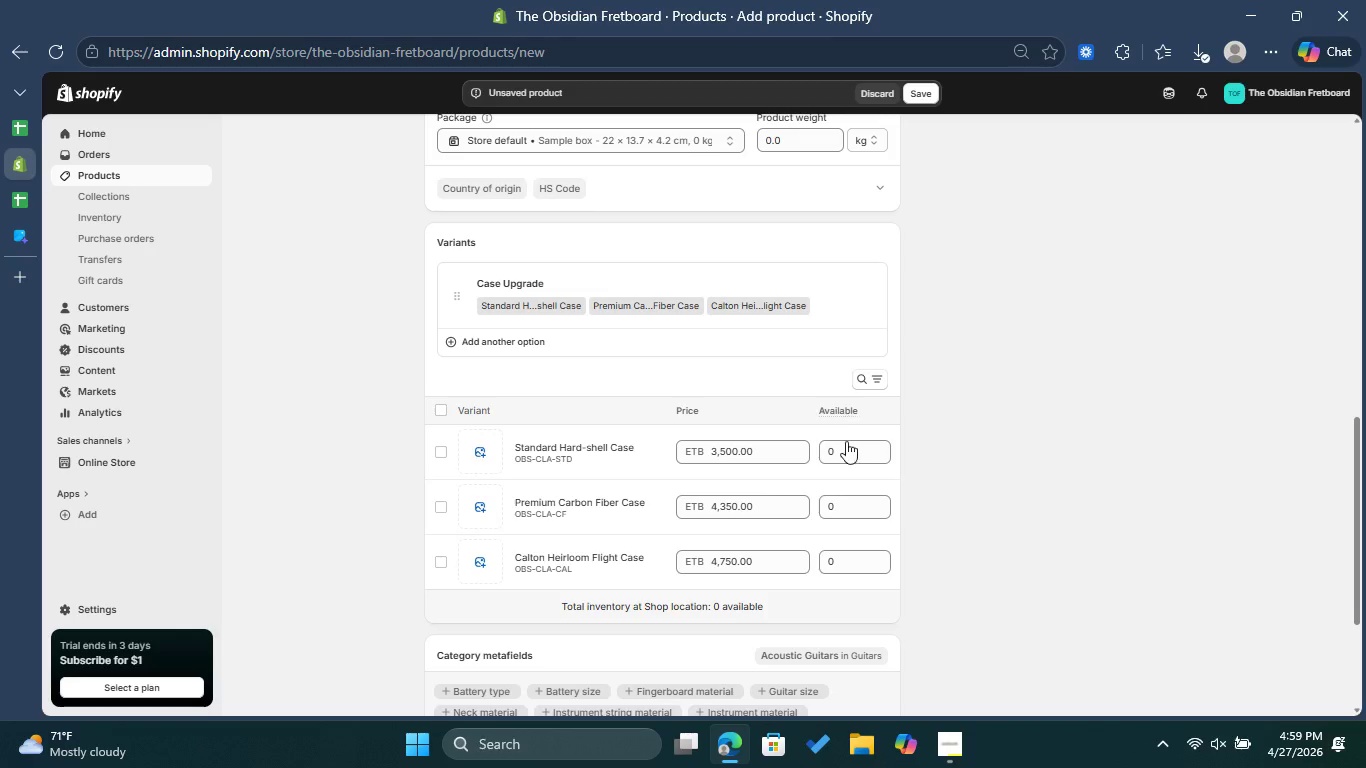 
left_click([846, 455])
 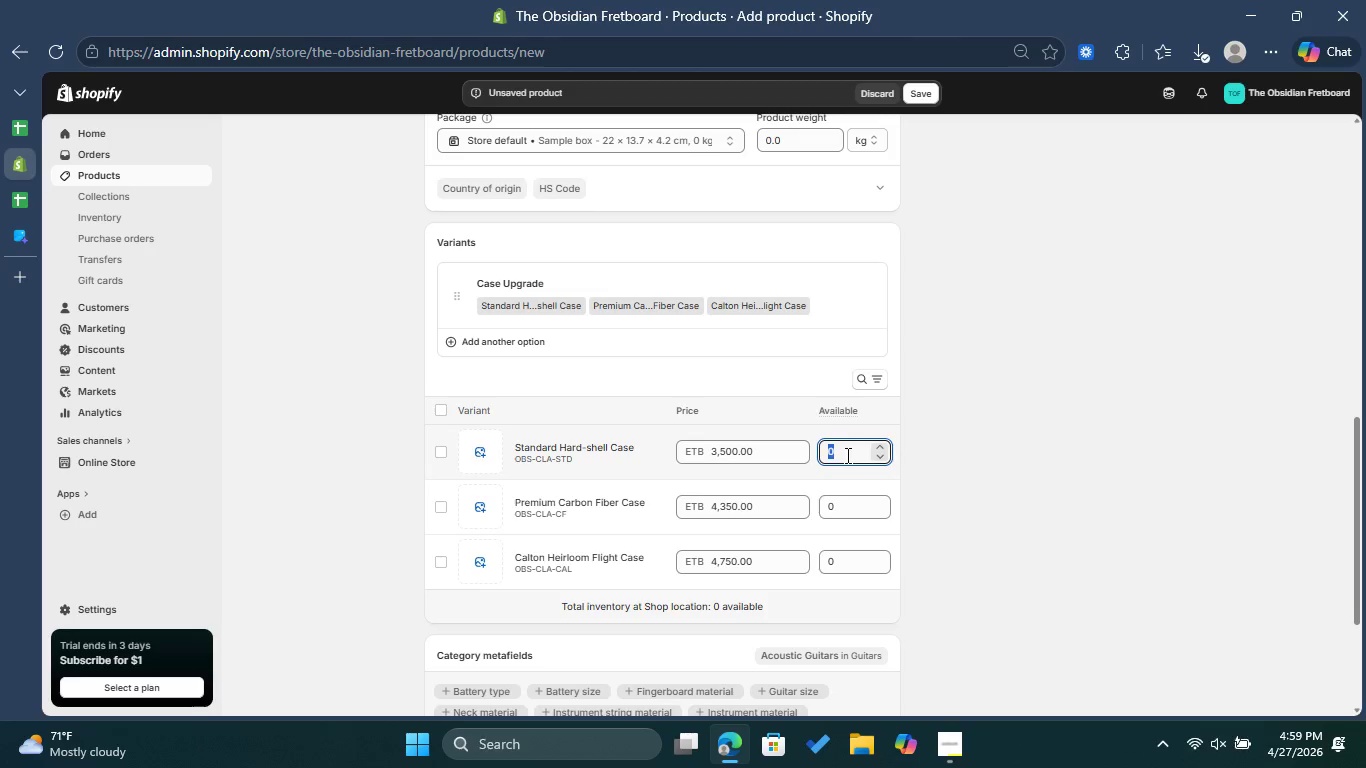 
key(5)
 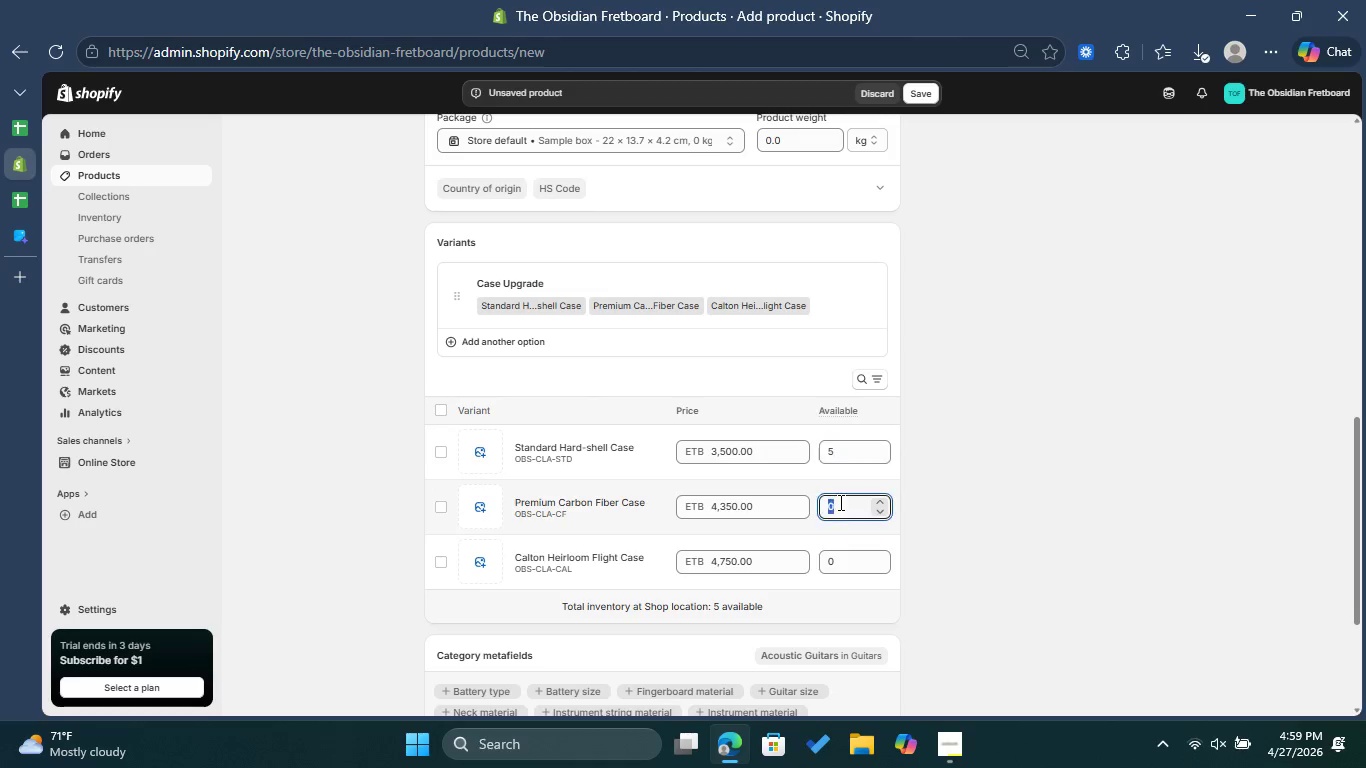 
key(5)
 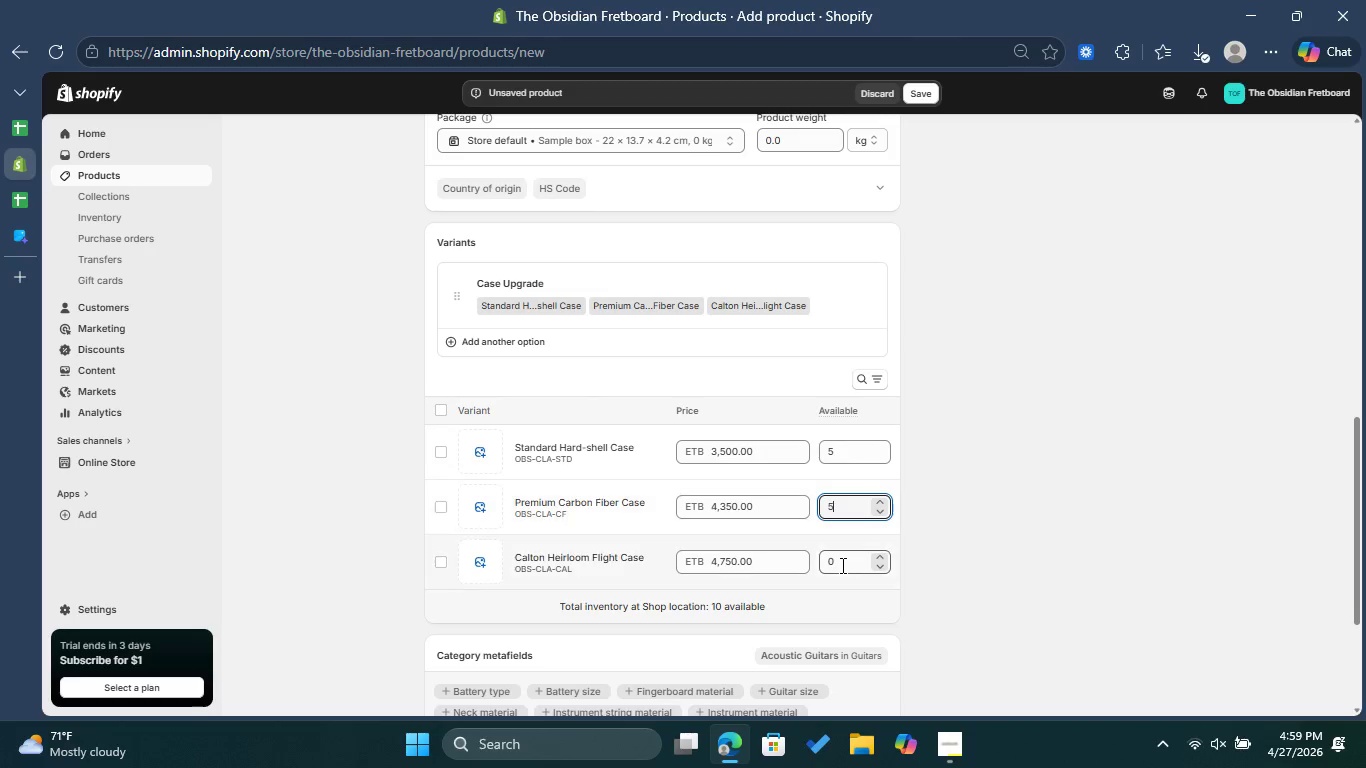 
left_click([841, 565])
 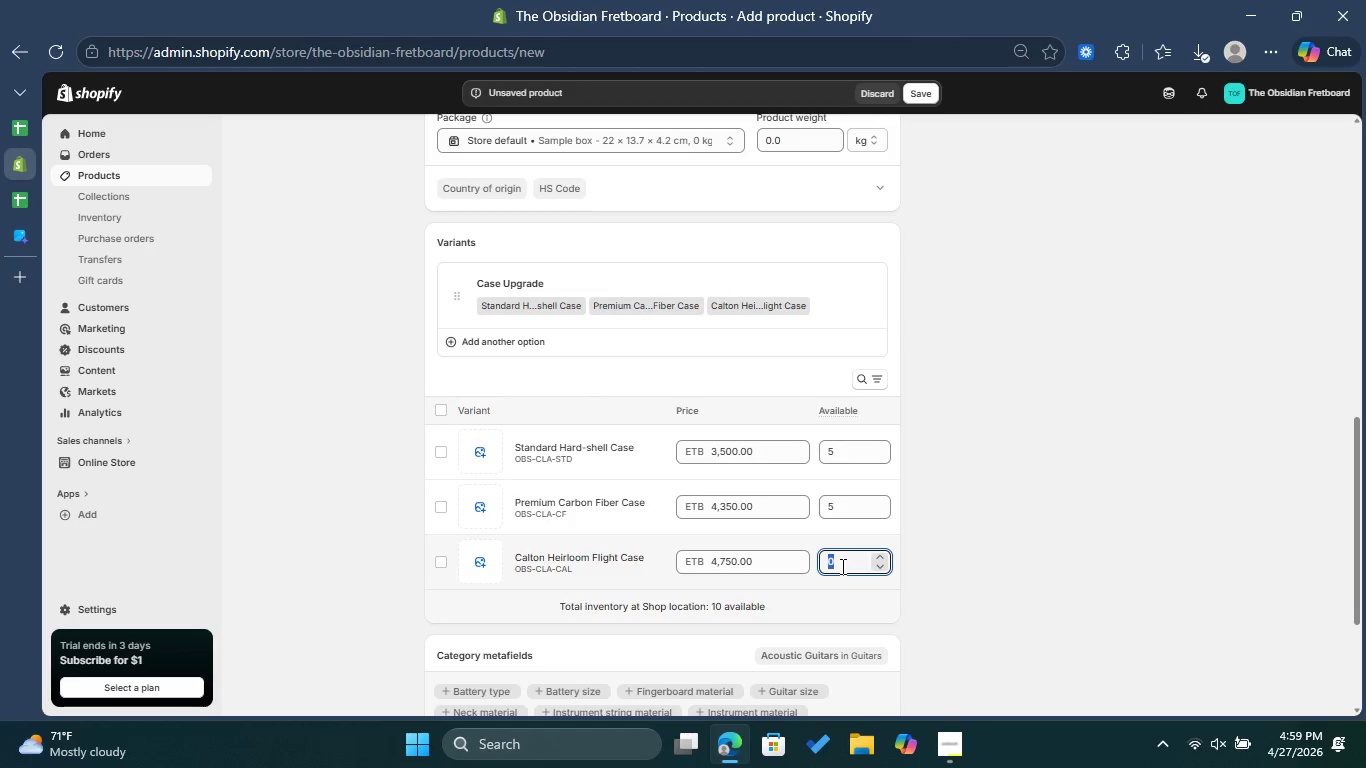 
key(5)
 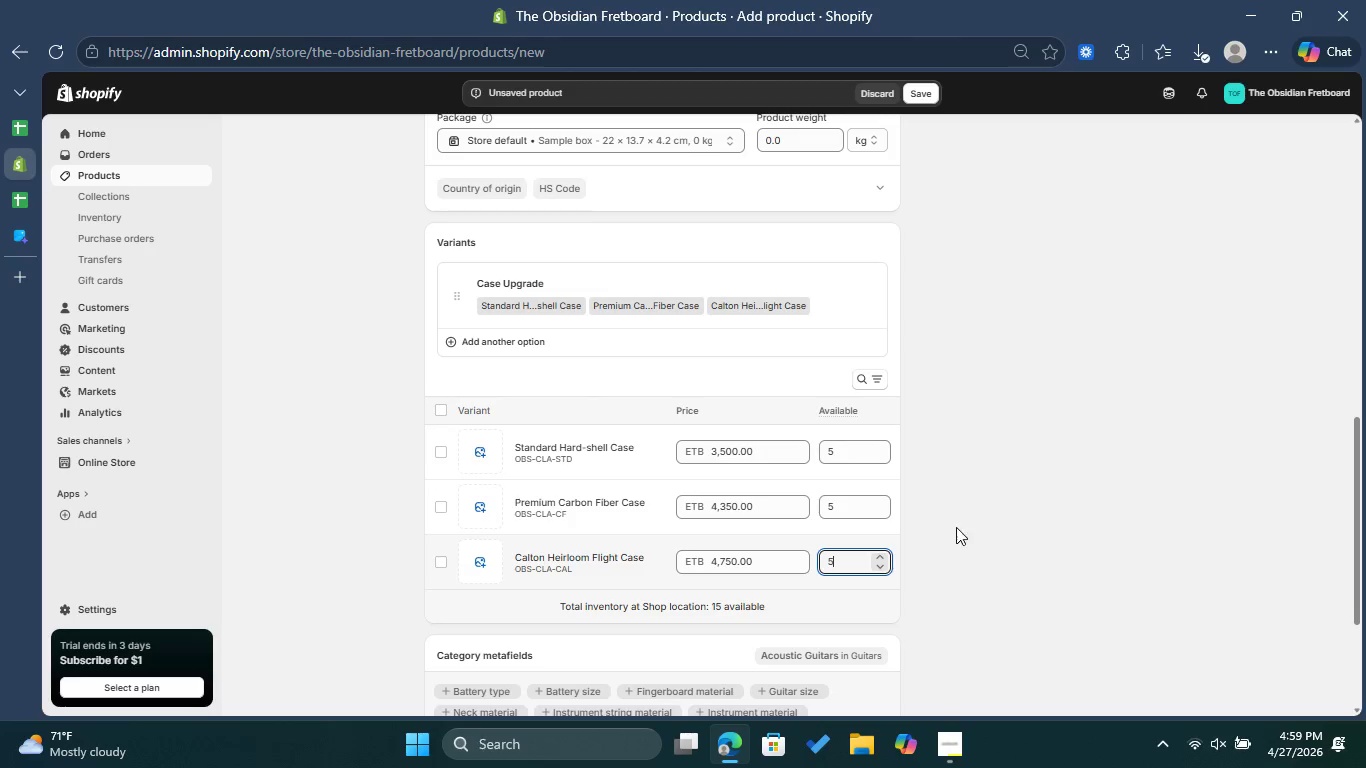 
left_click([956, 527])
 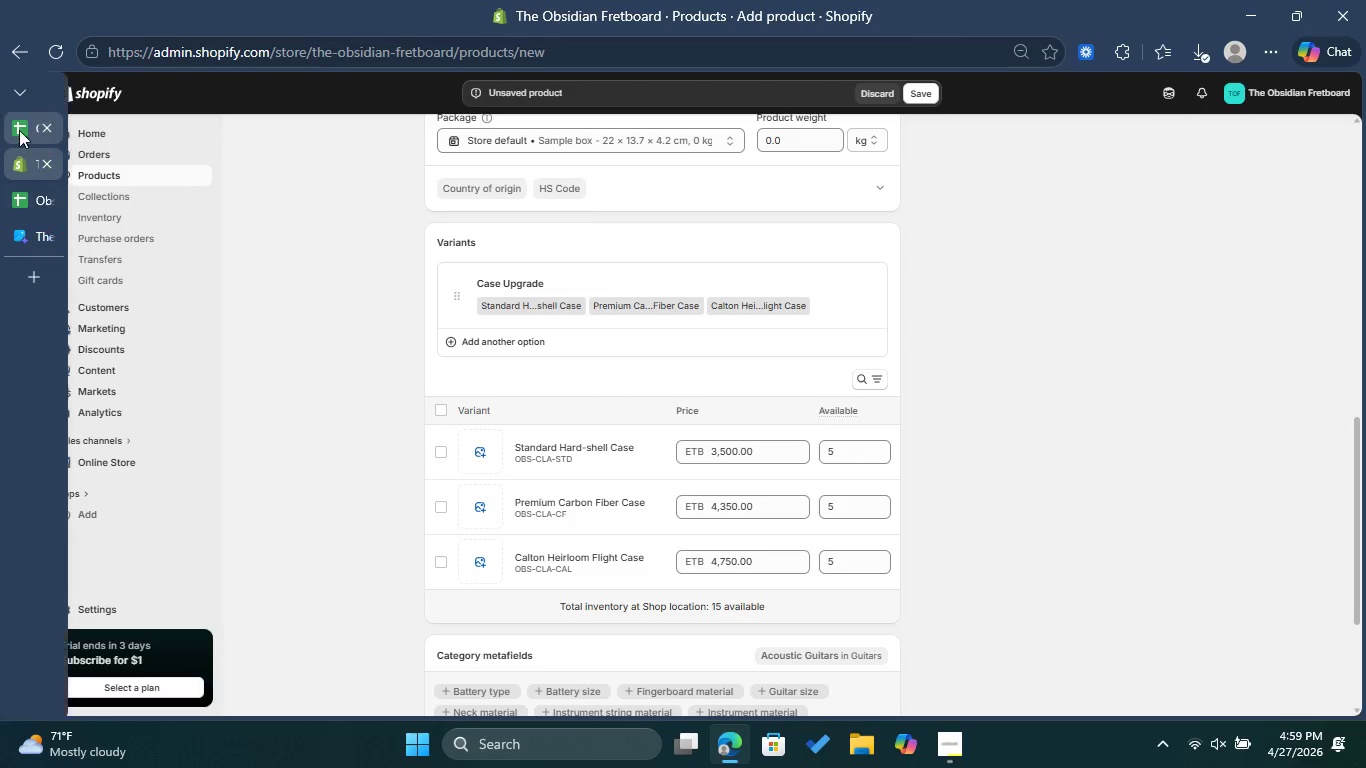 
left_click([22, 128])
 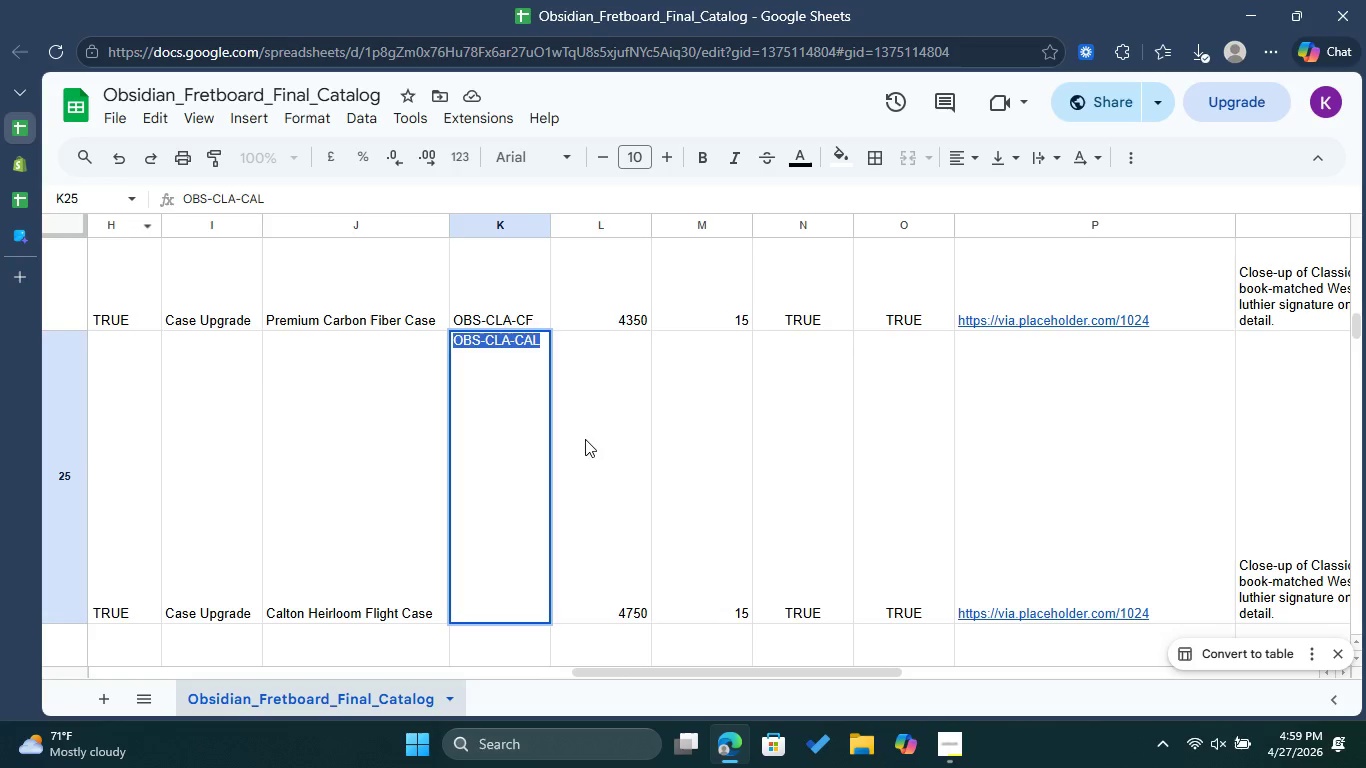 
left_click([592, 441])
 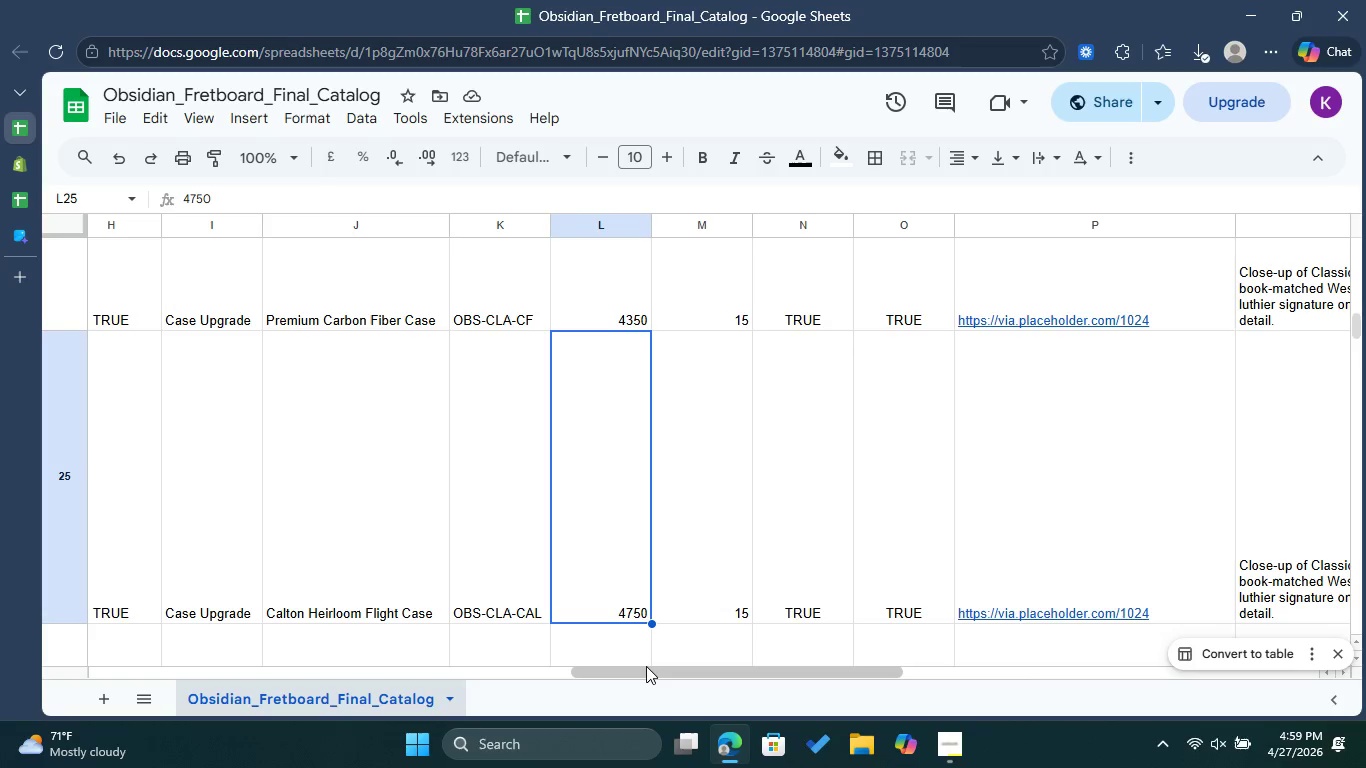 
left_click_drag(start_coordinate=[646, 666], to_coordinate=[733, 683])
 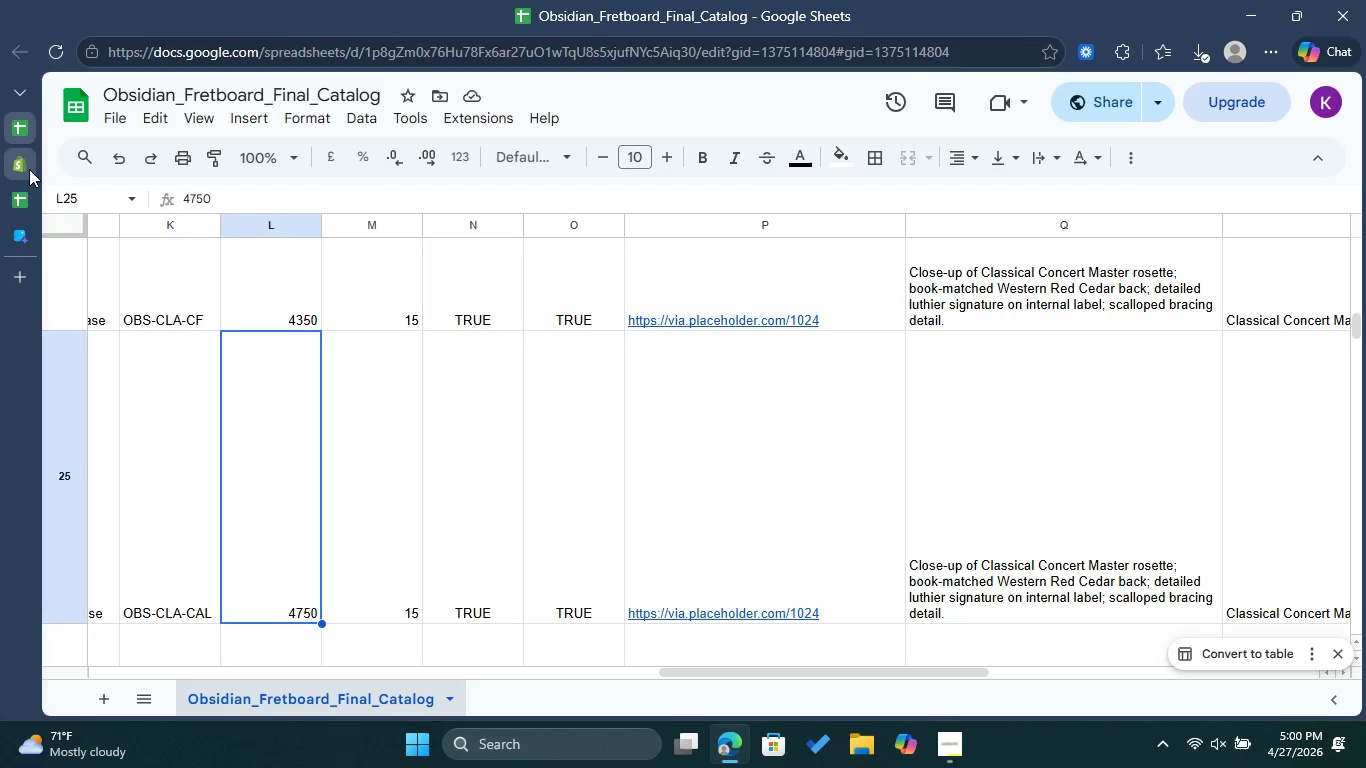 
left_click([29, 168])
 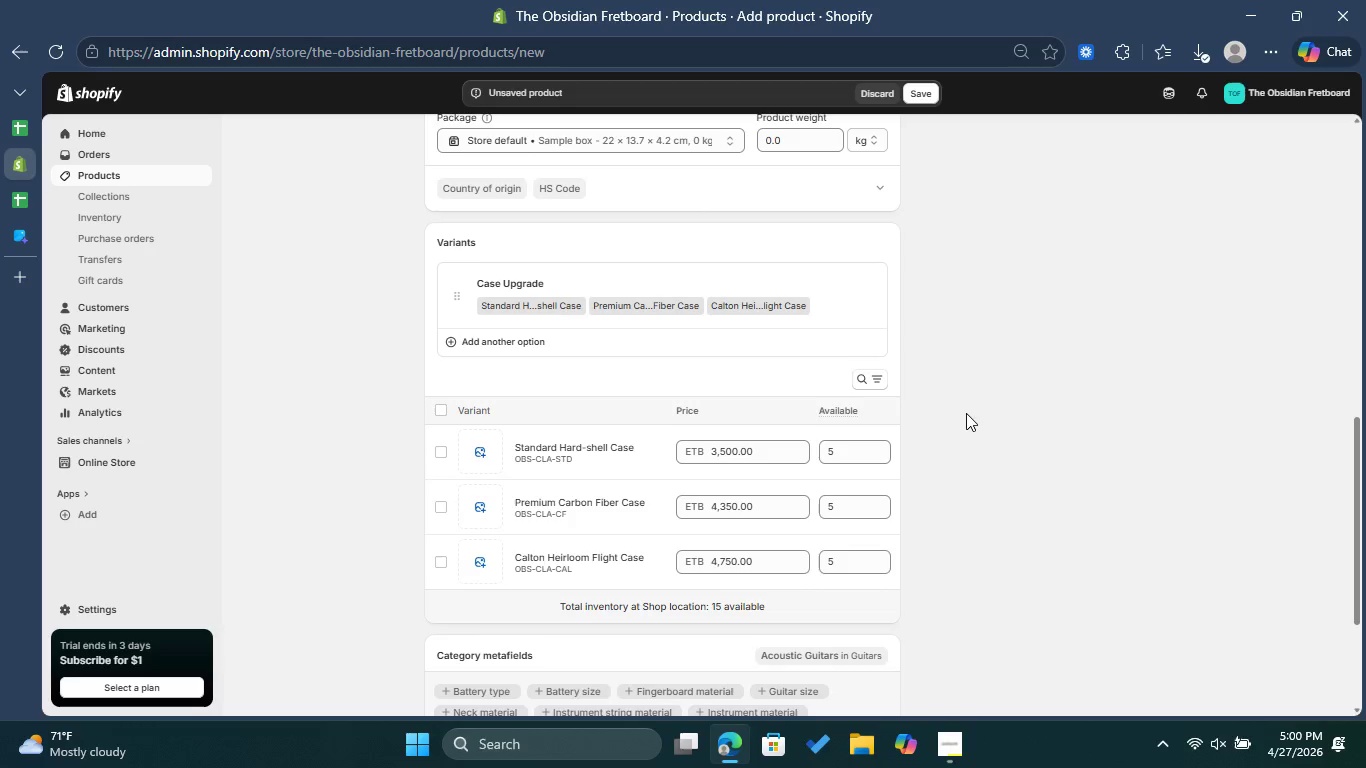 
scroll: coordinate [965, 410], scroll_direction: up, amount: 1.0
 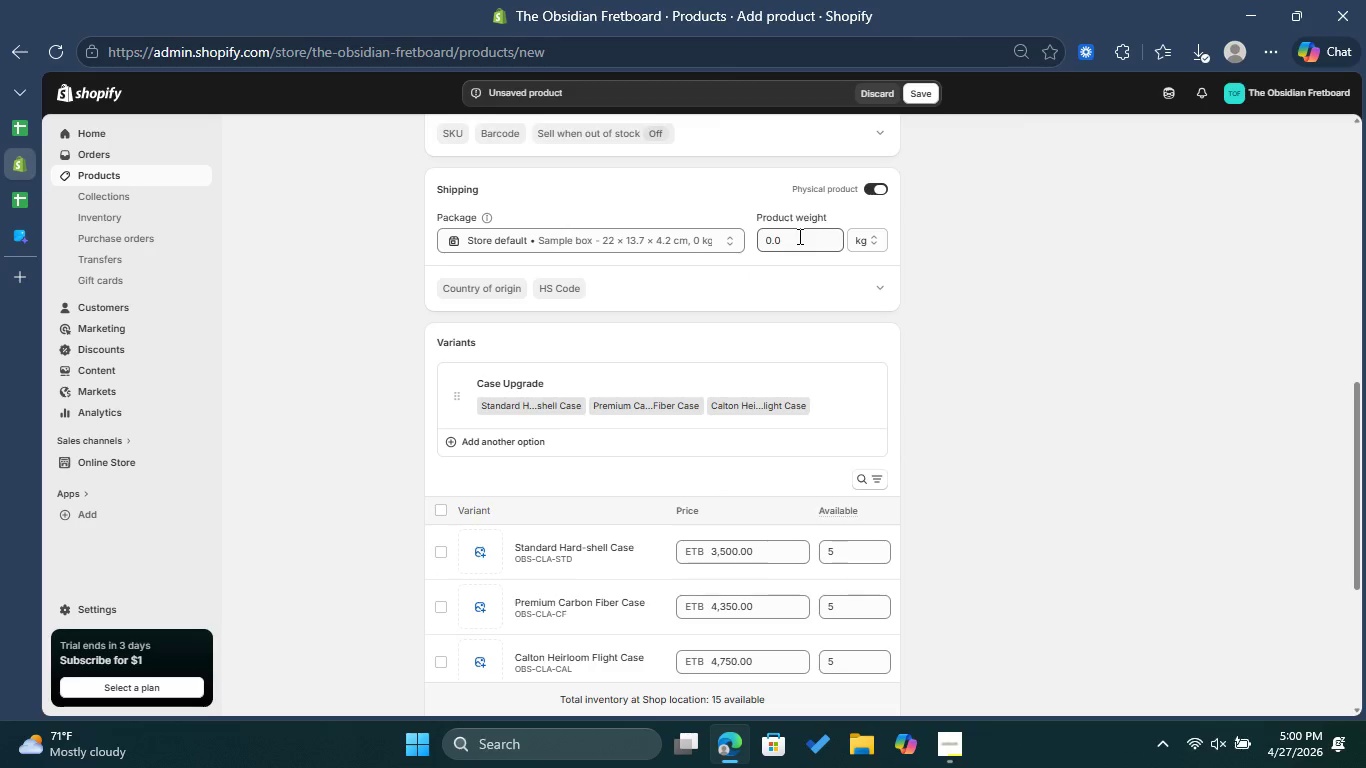 
left_click_drag(start_coordinate=[798, 236], to_coordinate=[756, 239])
 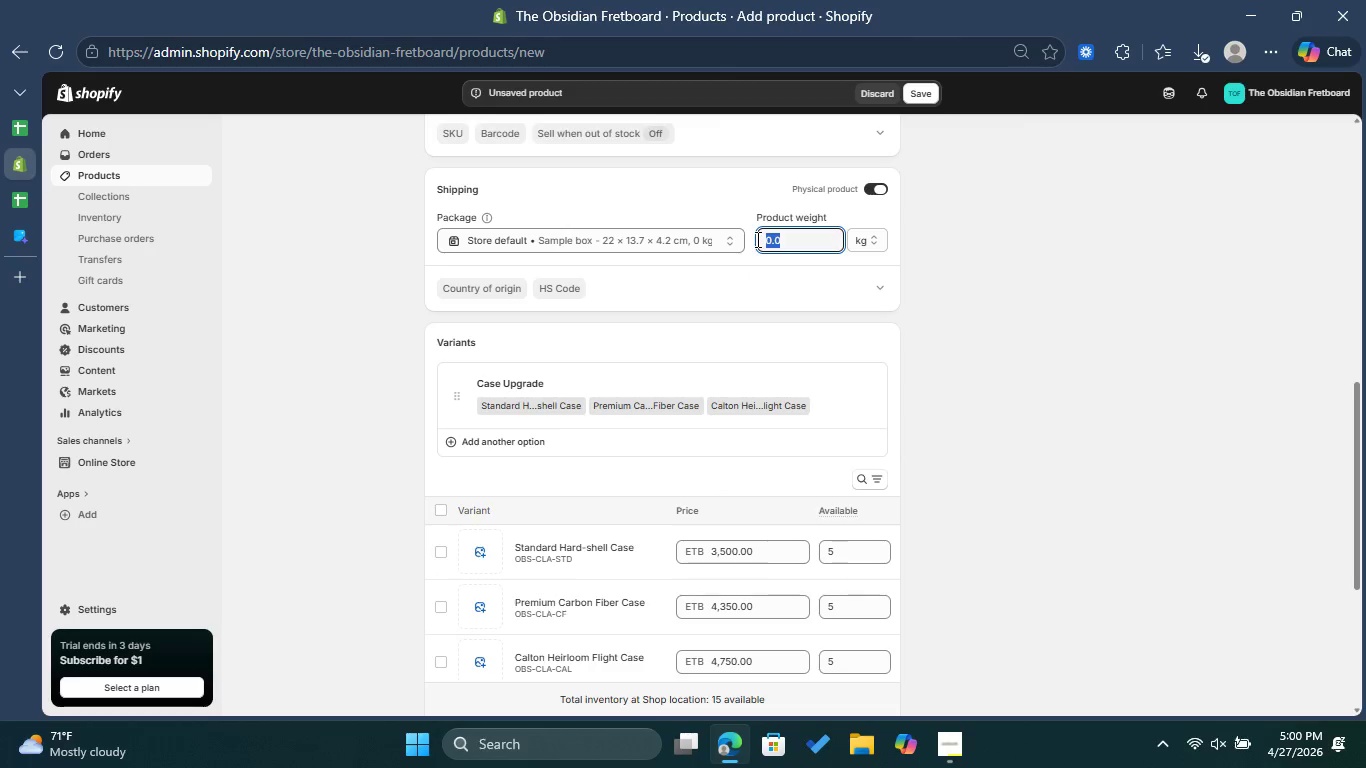 
type(15)
 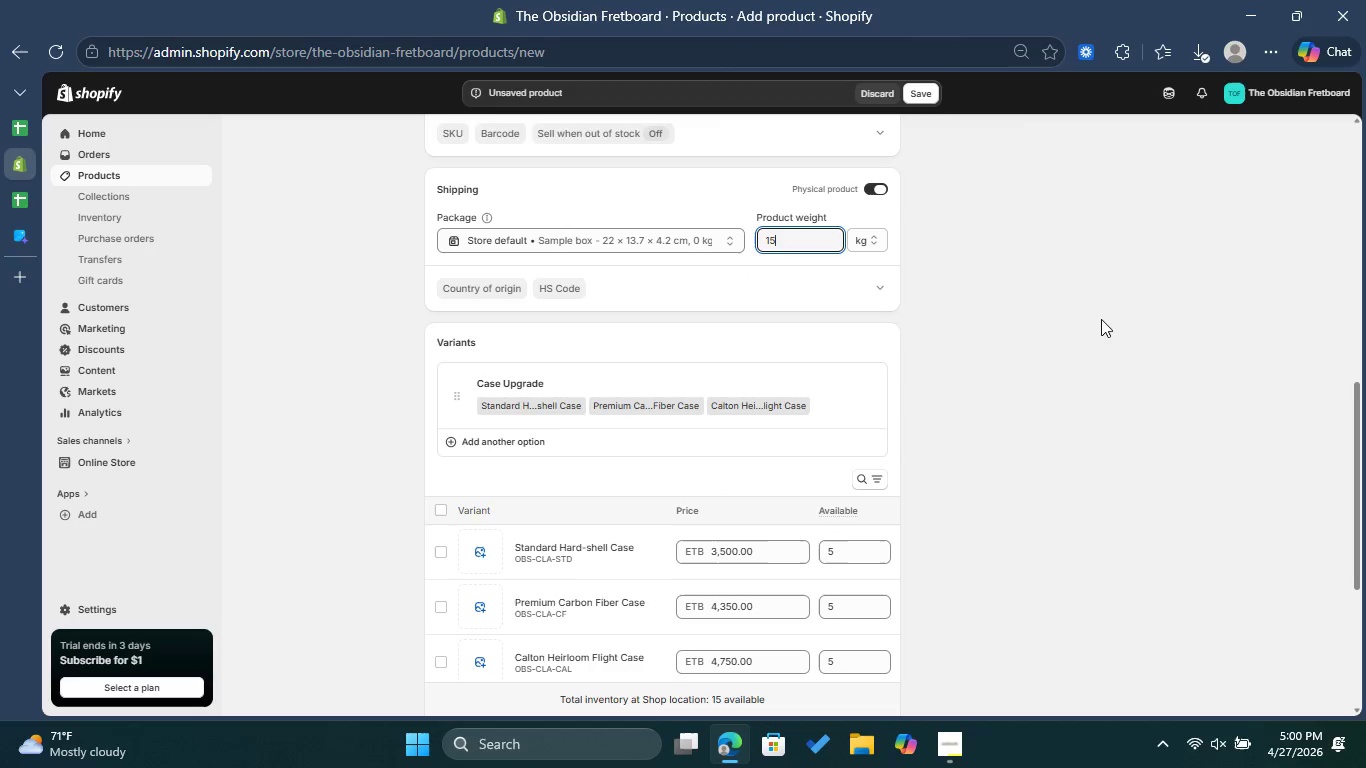 
left_click([1102, 319])
 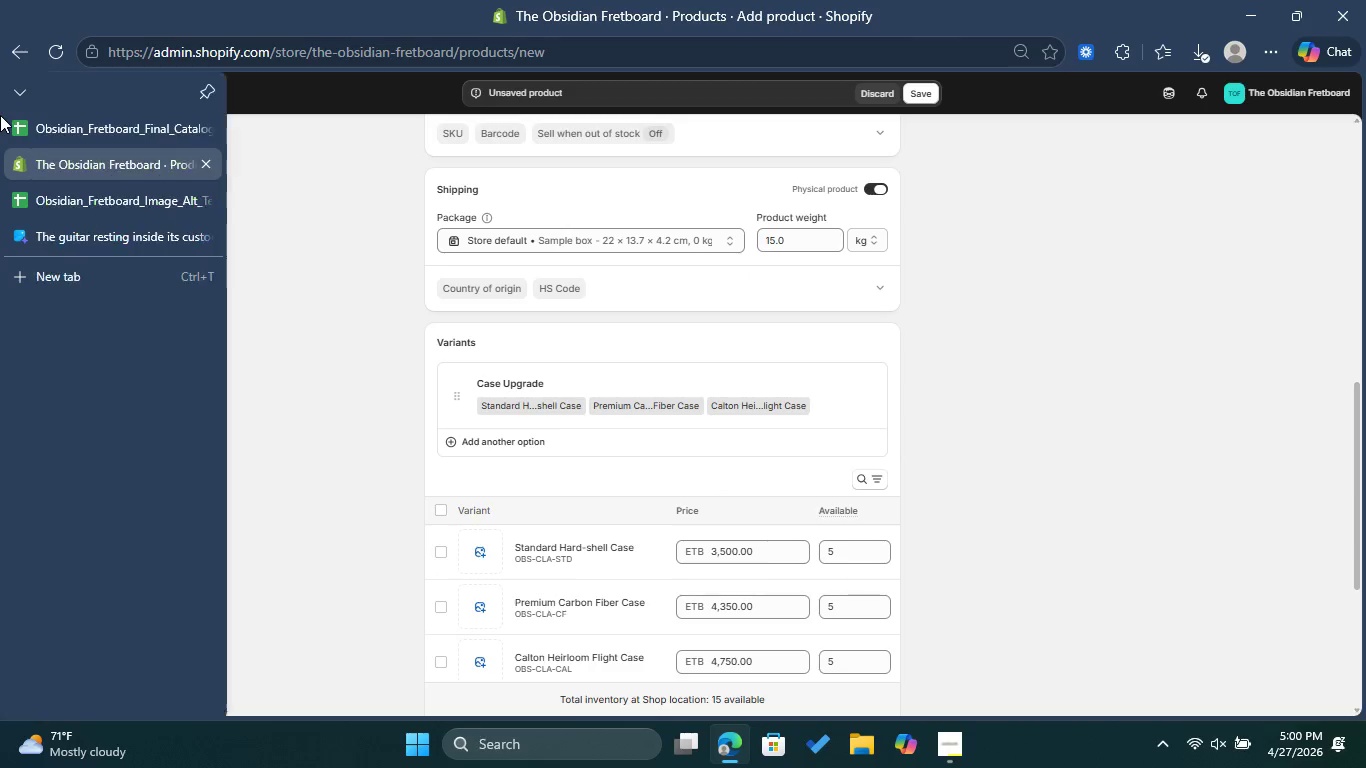 
left_click([21, 122])
 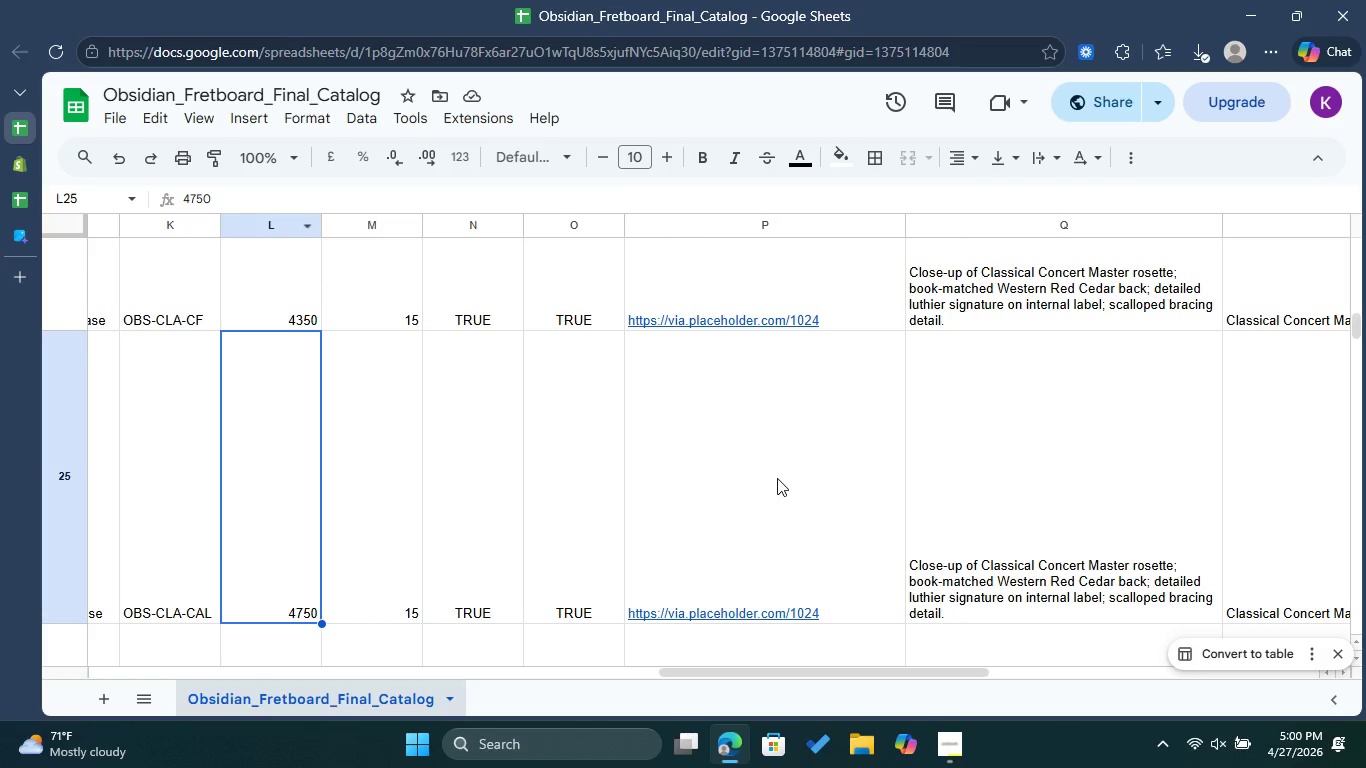 
left_click([777, 478])
 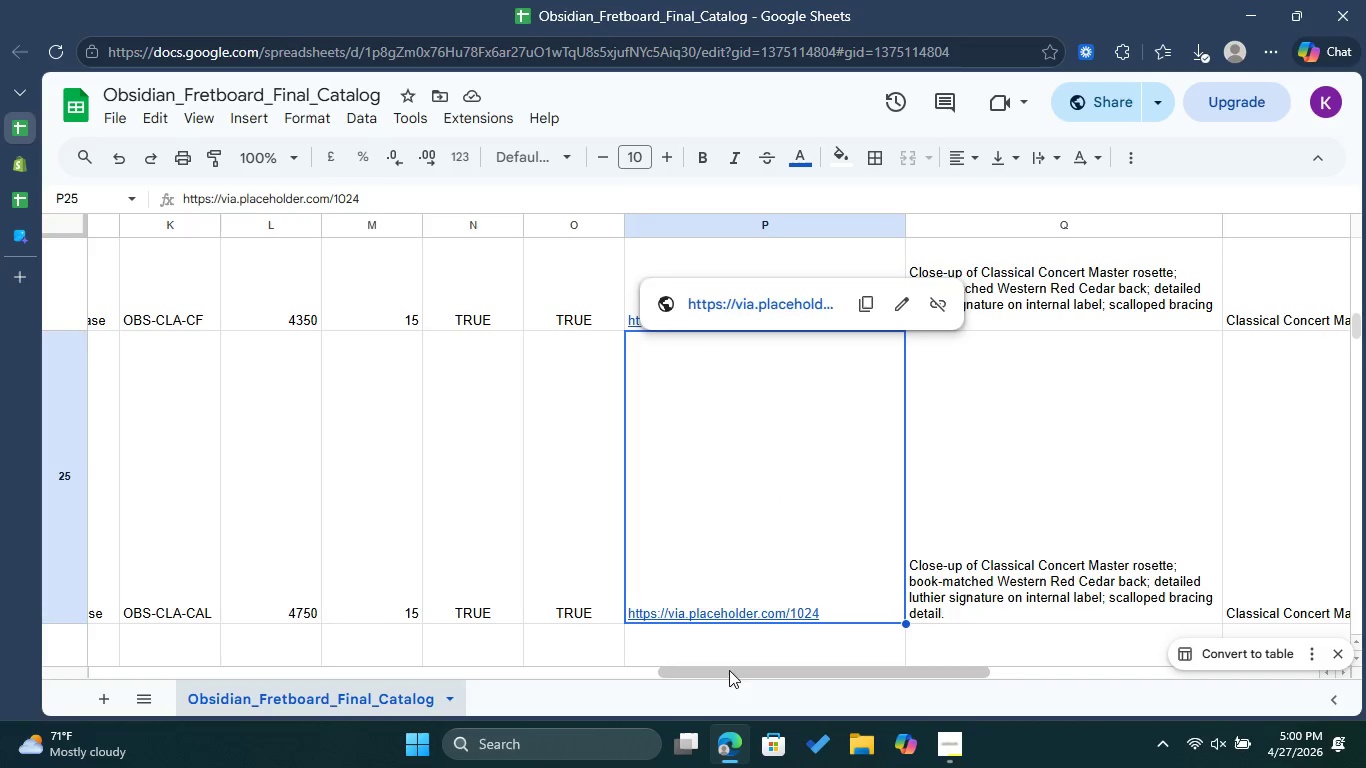 
left_click_drag(start_coordinate=[737, 674], to_coordinate=[778, 674])
 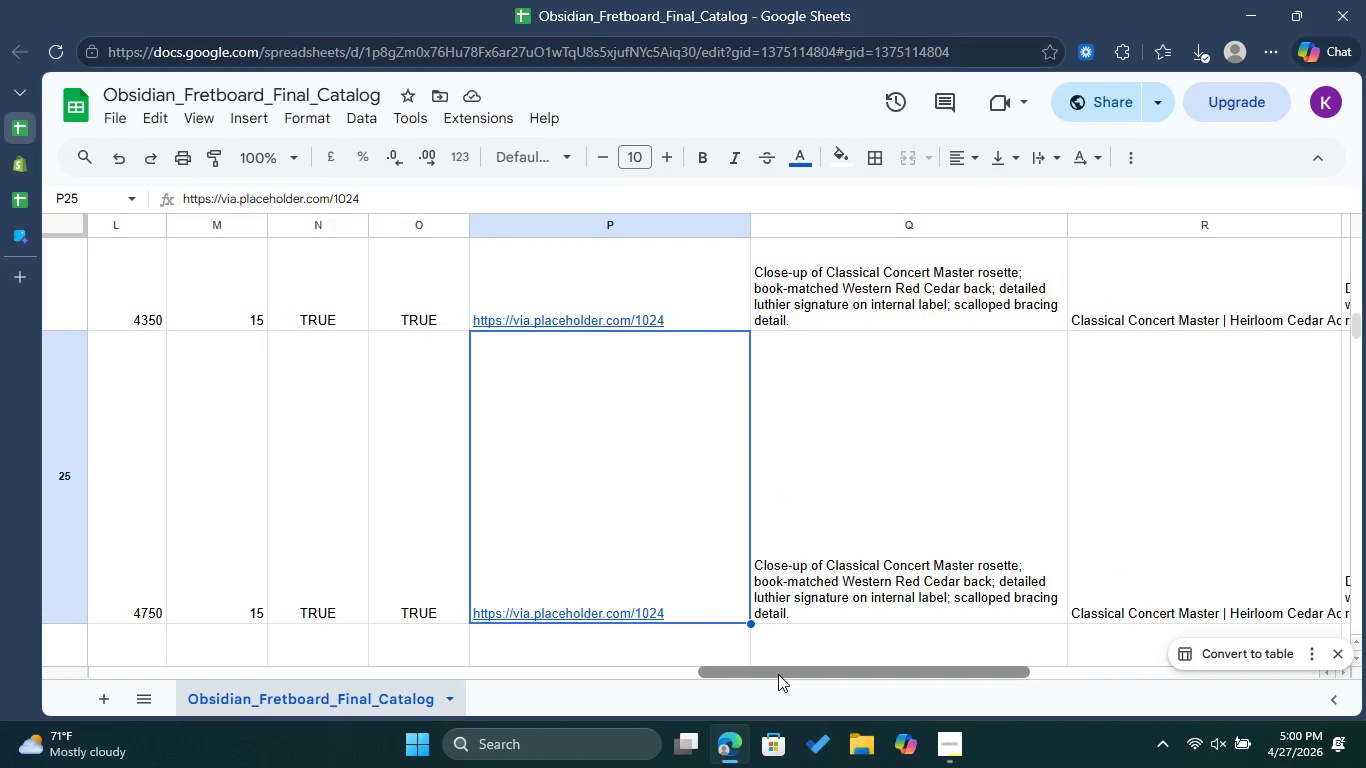 
double_click([778, 674])
 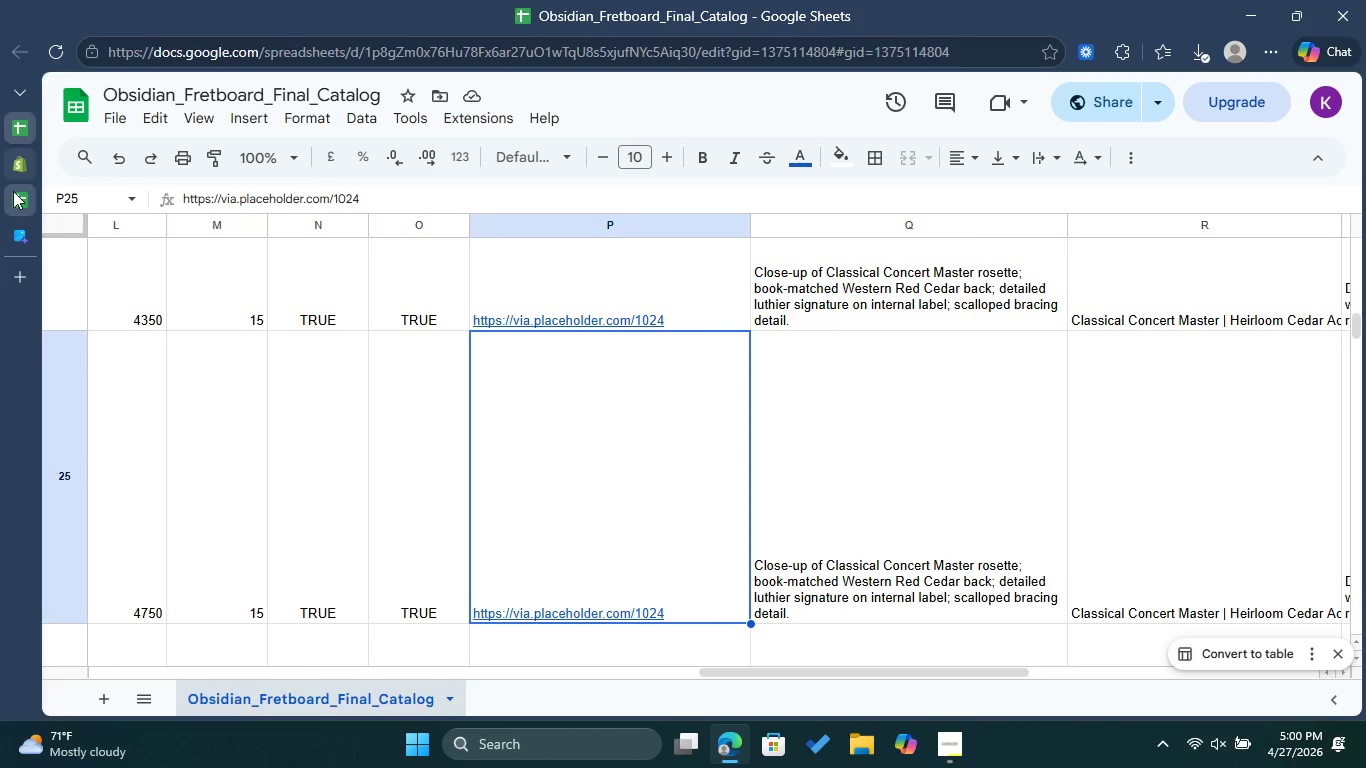 
left_click([13, 191])
 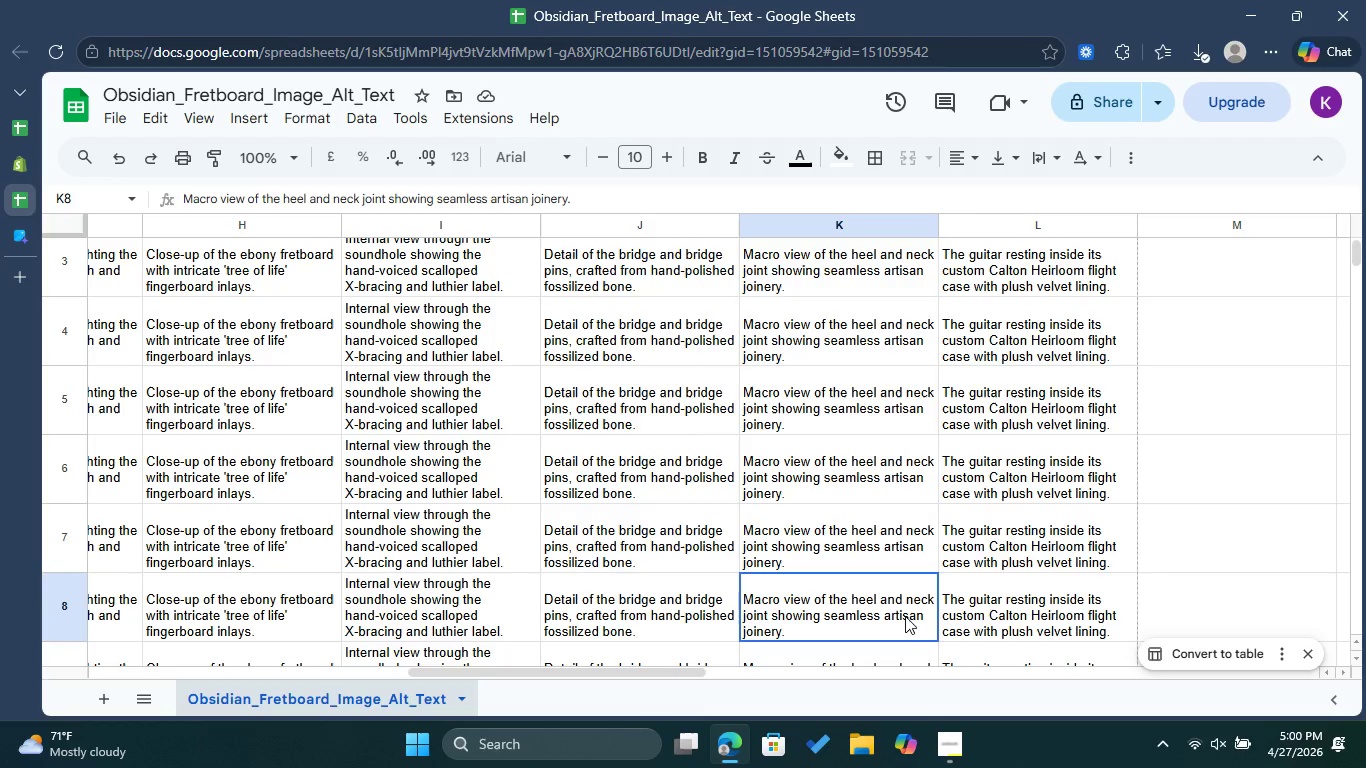 
double_click([1018, 604])
 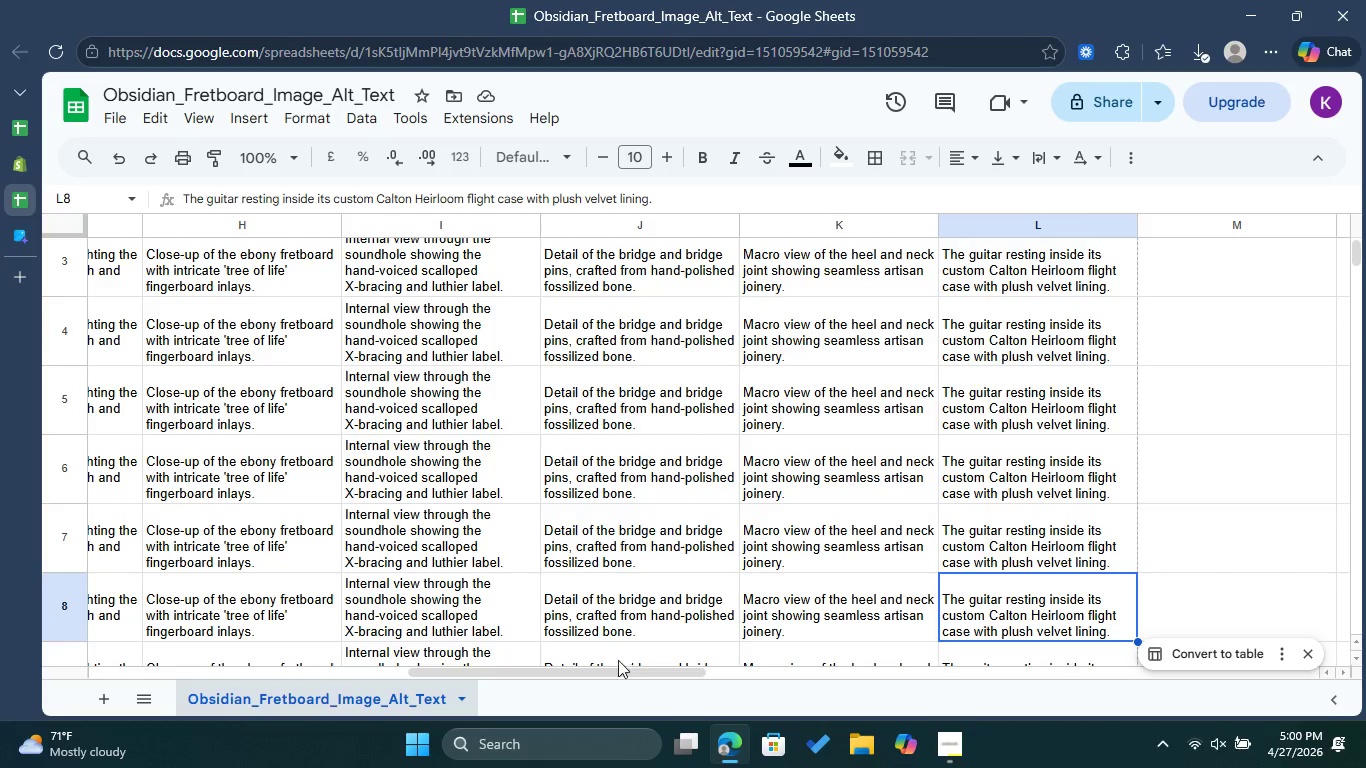 
left_click_drag(start_coordinate=[620, 673], to_coordinate=[232, 641])
 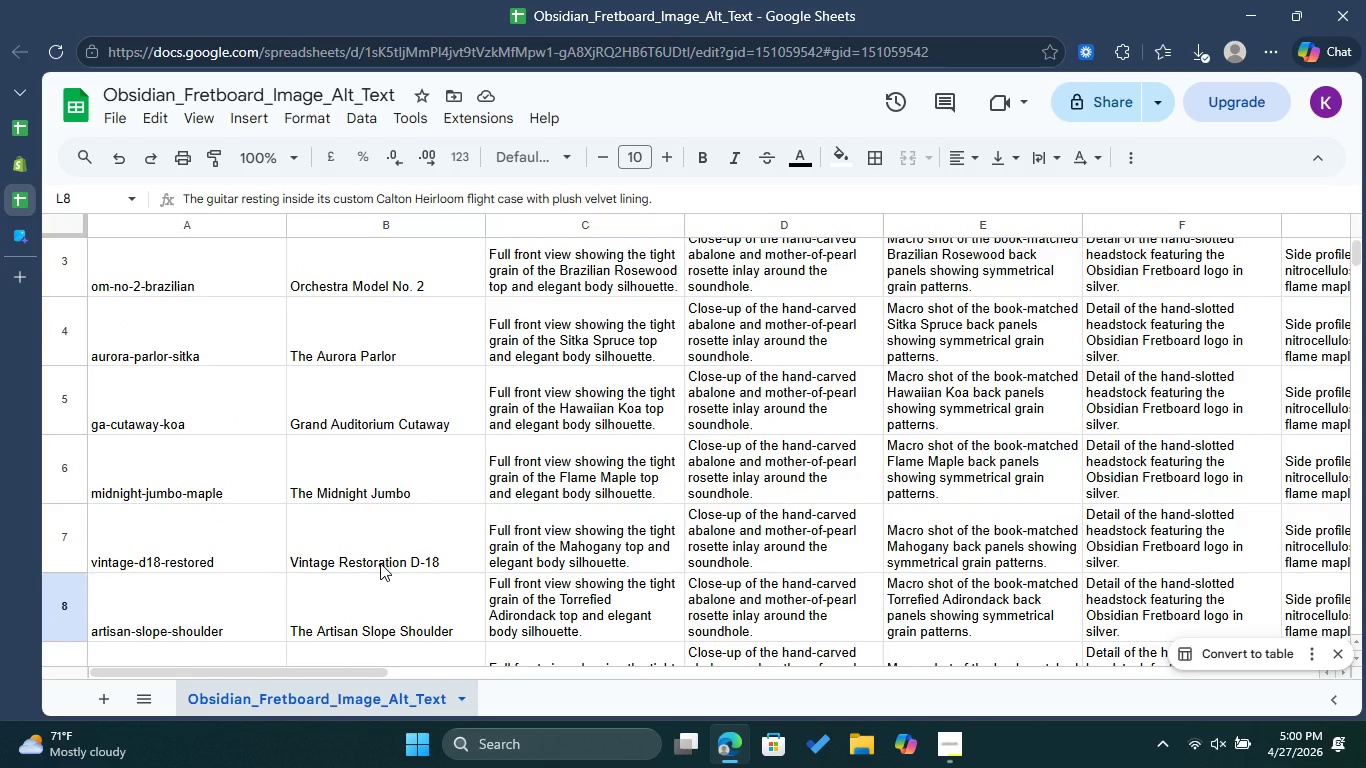 
scroll: coordinate [380, 563], scroll_direction: down, amount: 2.0
 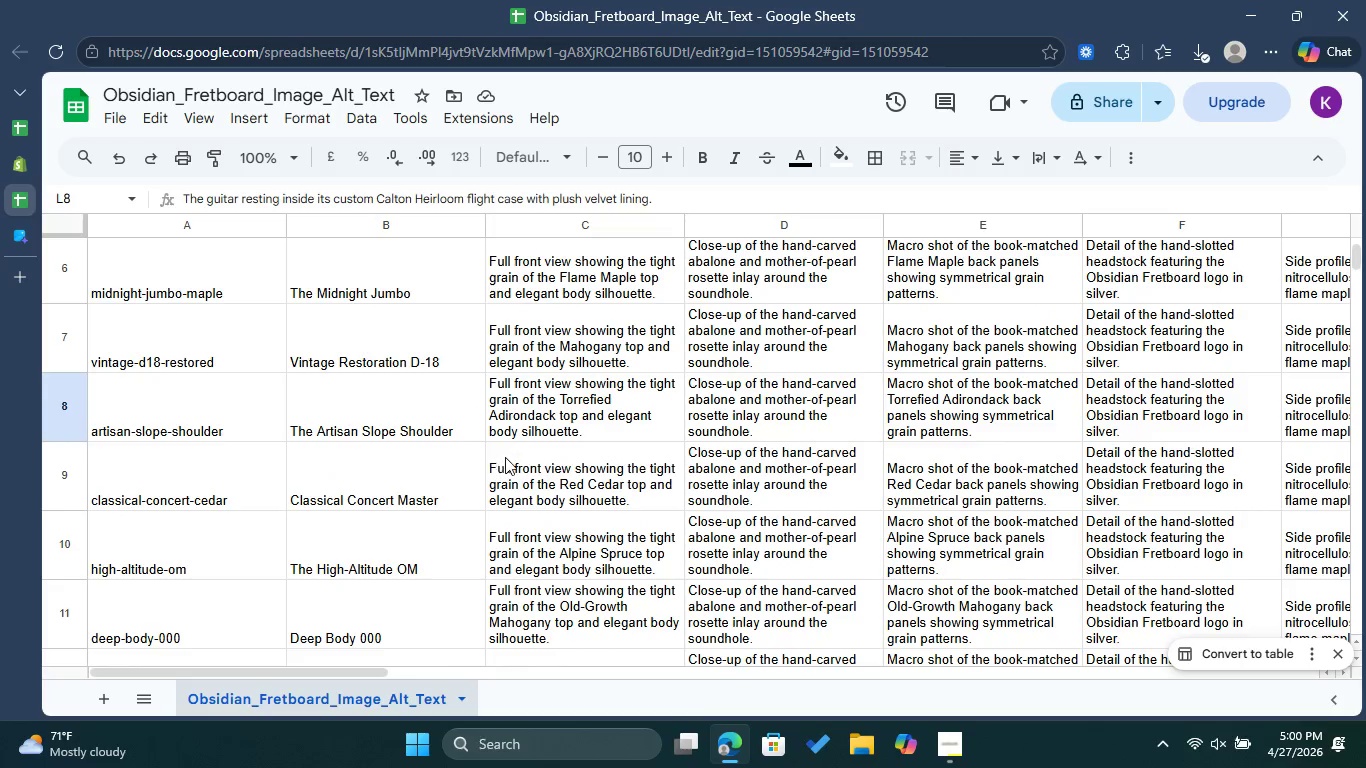 
left_click([510, 456])
 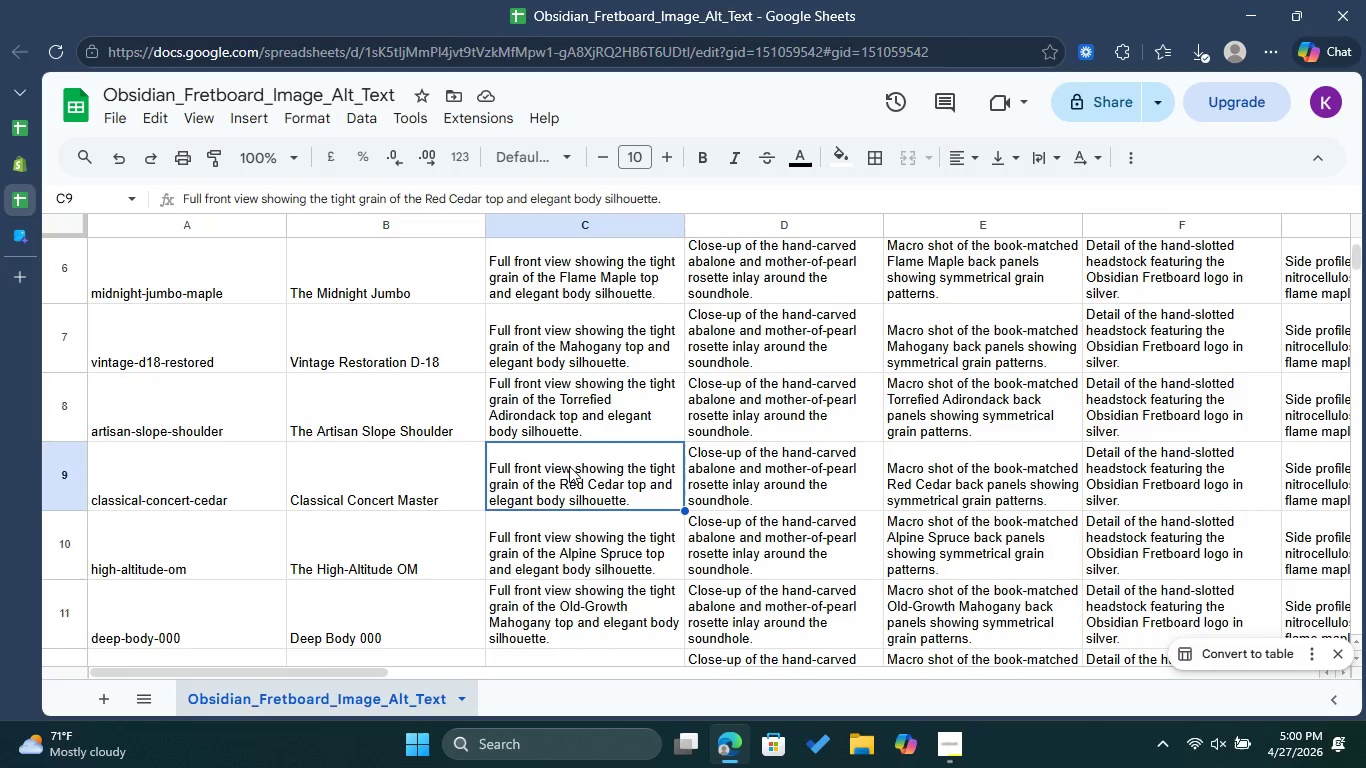 
double_click([569, 466])
 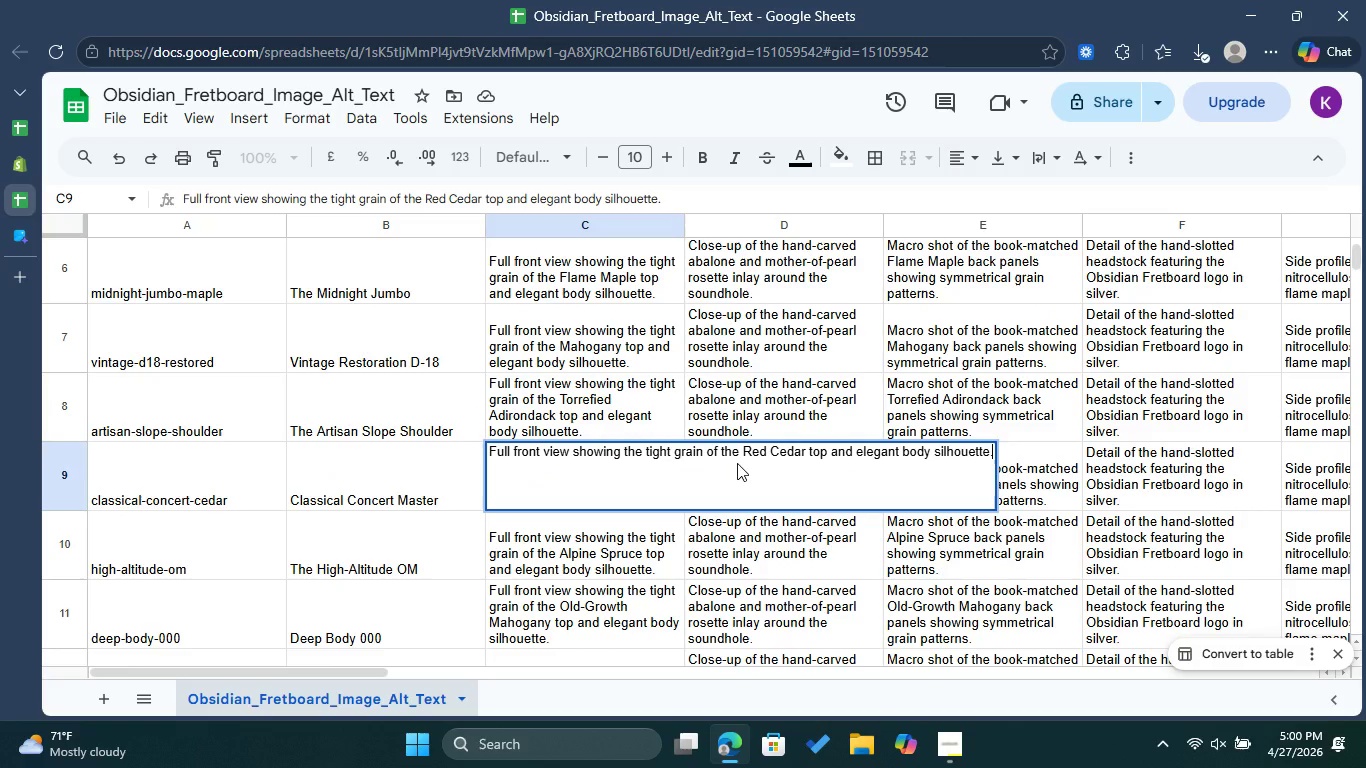 
key(Control+ControlLeft)
 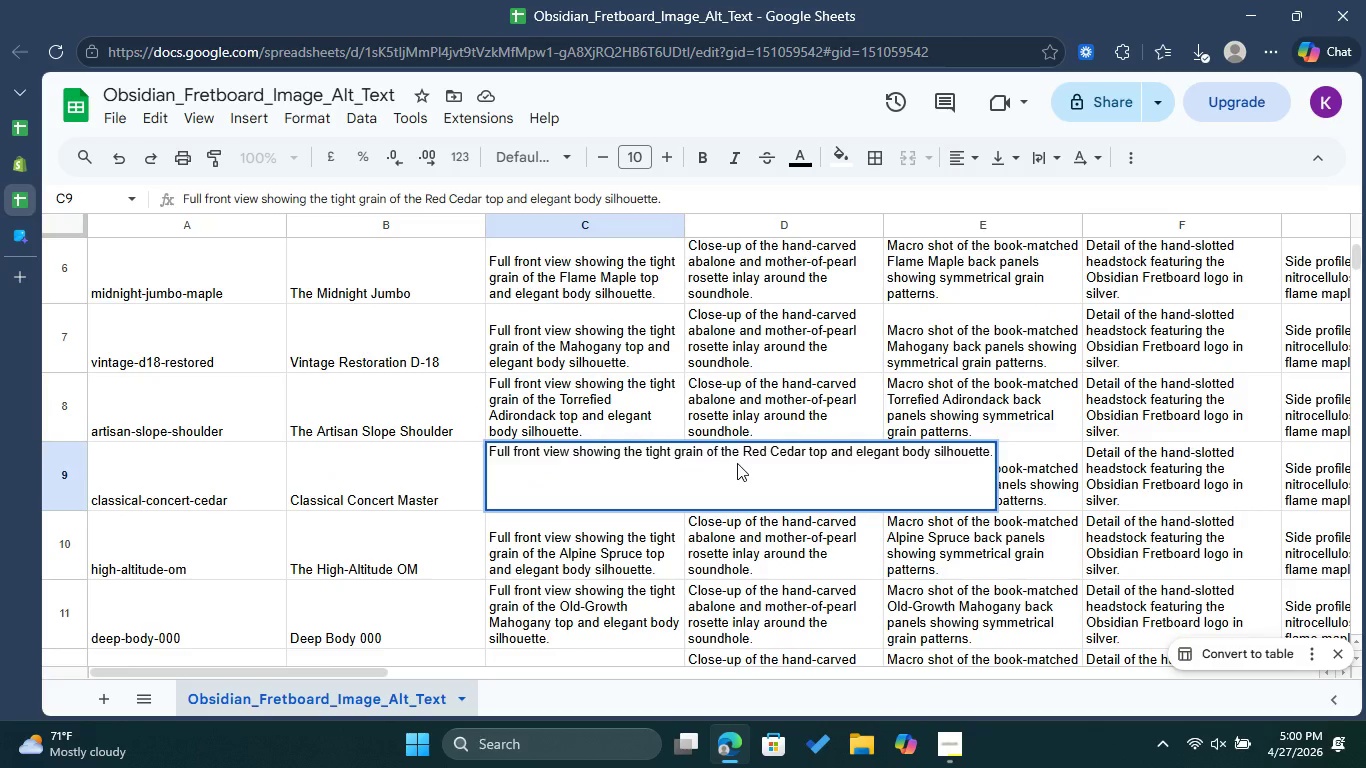 
key(Control+A)
 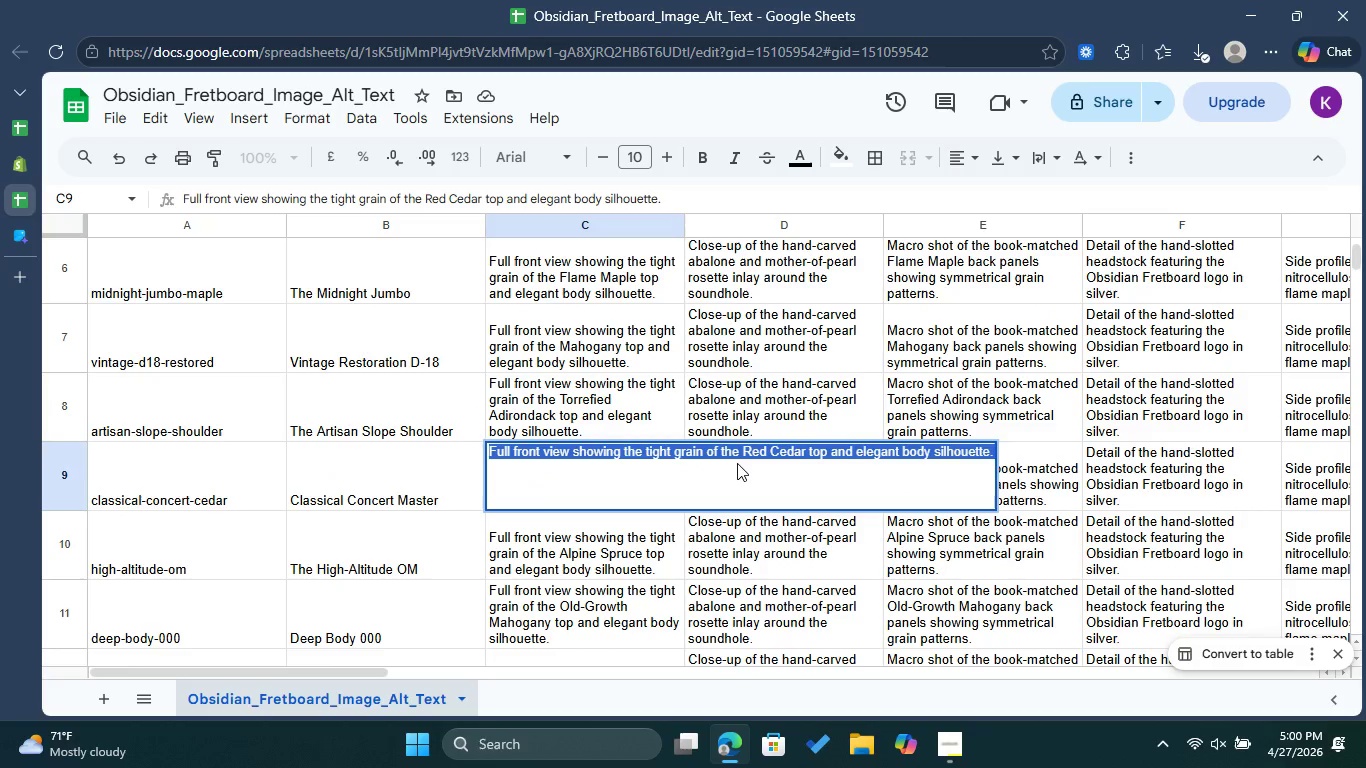 
key(Control+C)
 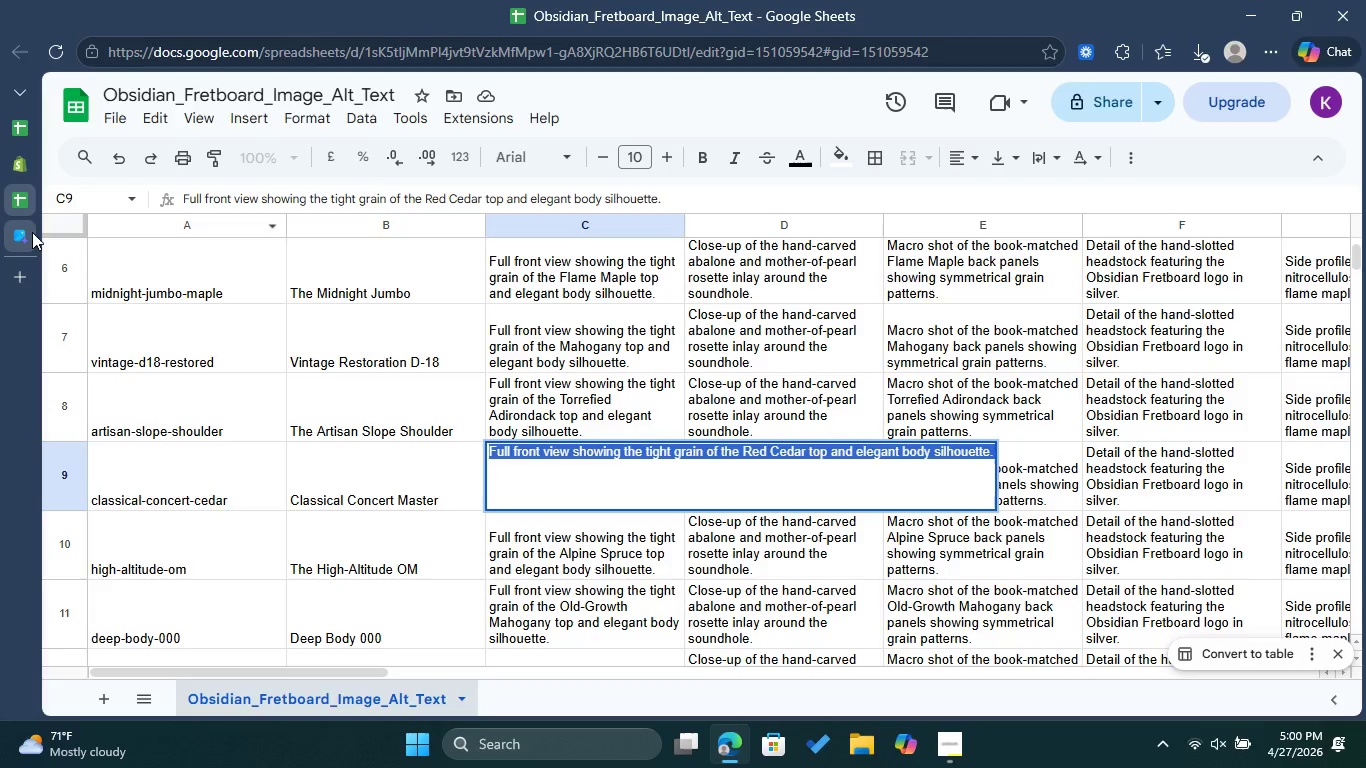 
left_click([26, 234])
 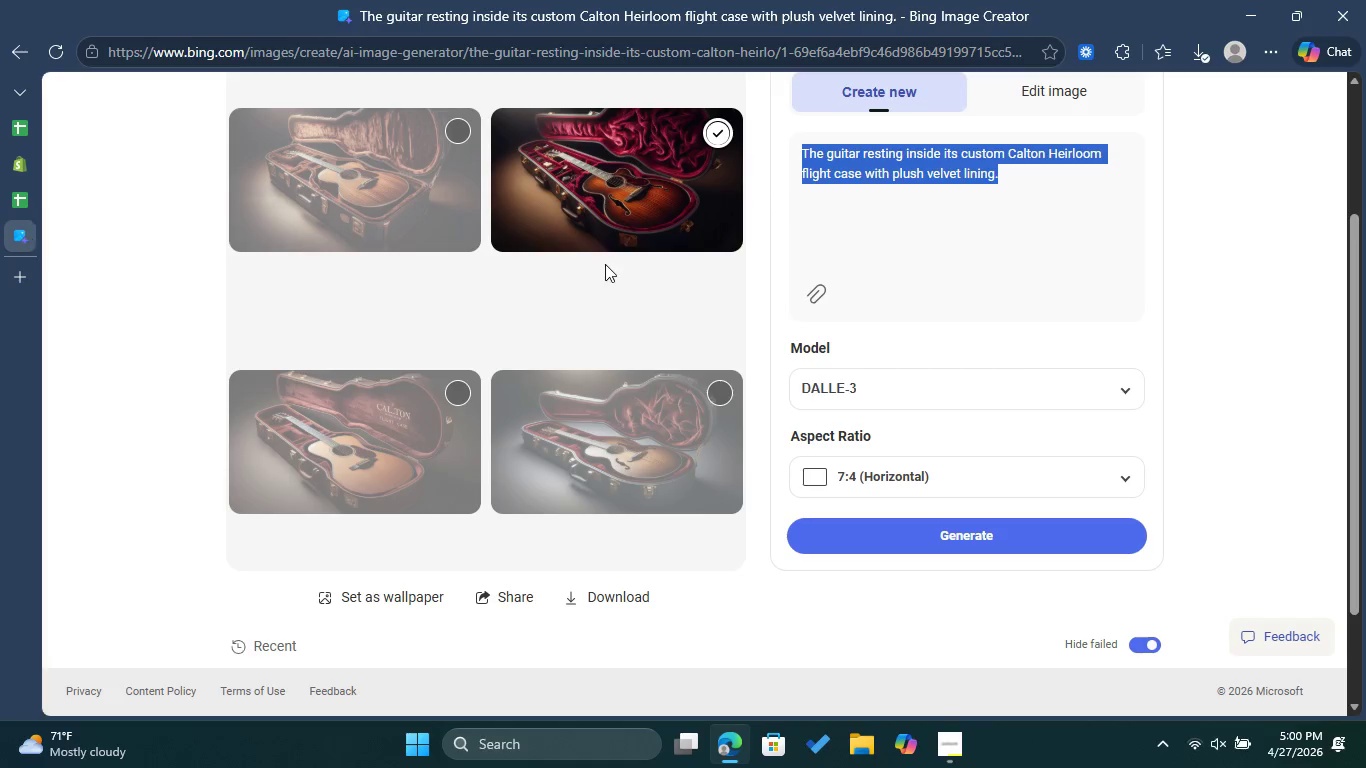 
key(Control+V)
 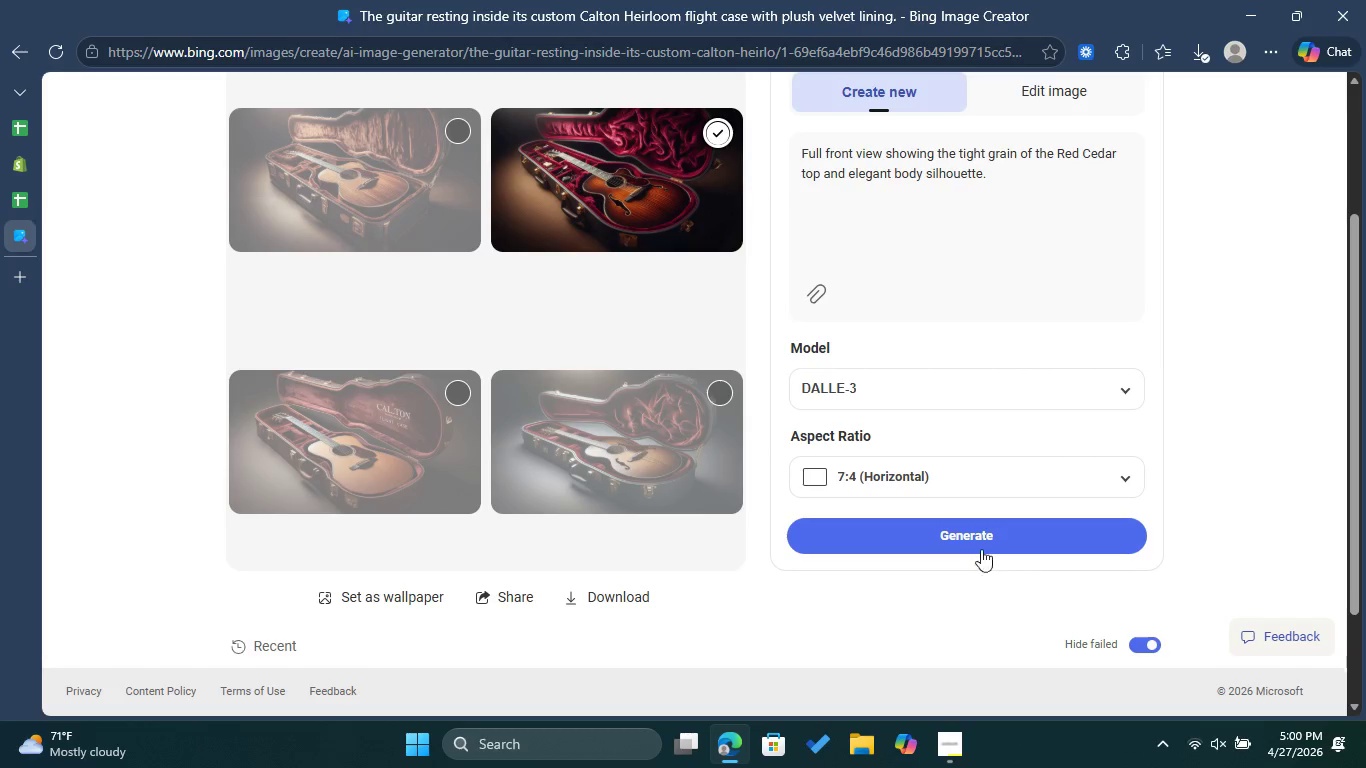 
left_click([983, 542])
 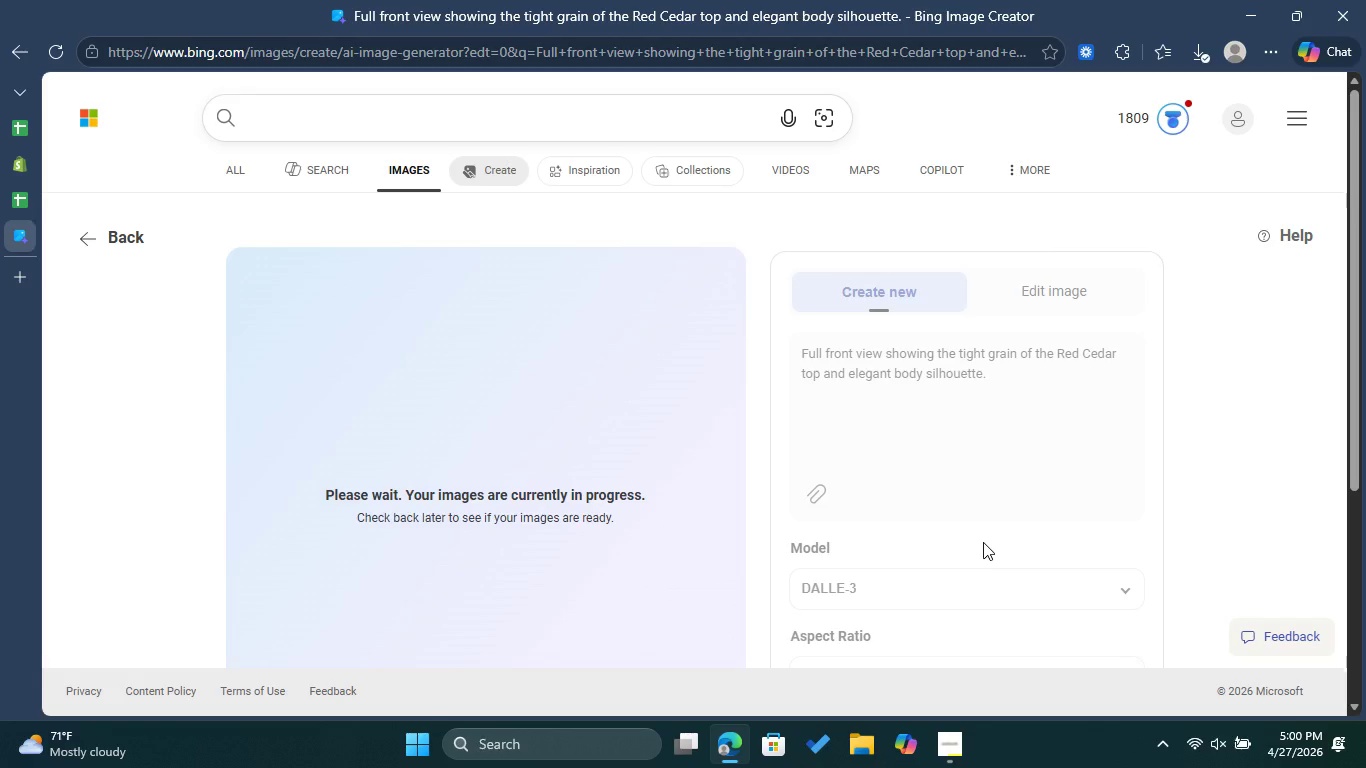 
wait(25.06)
 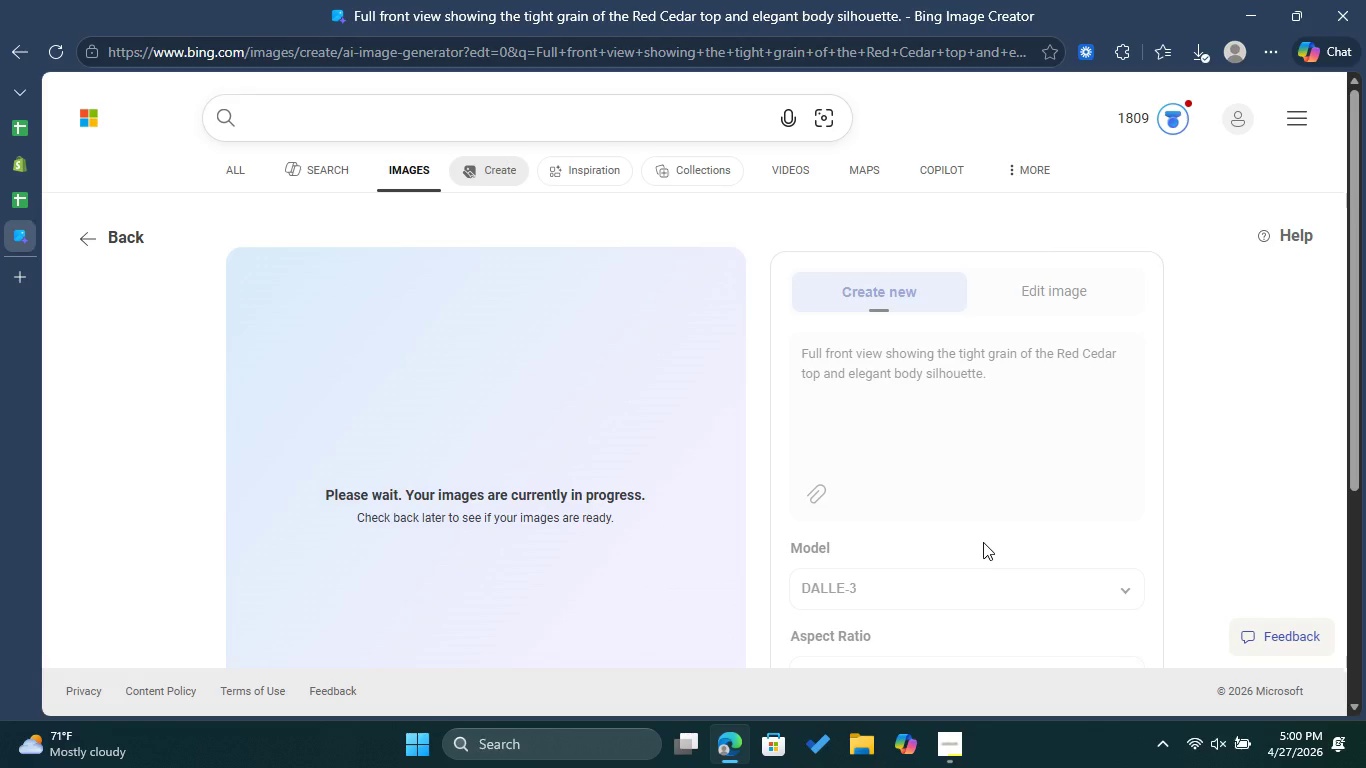 
left_click([61, 43])
 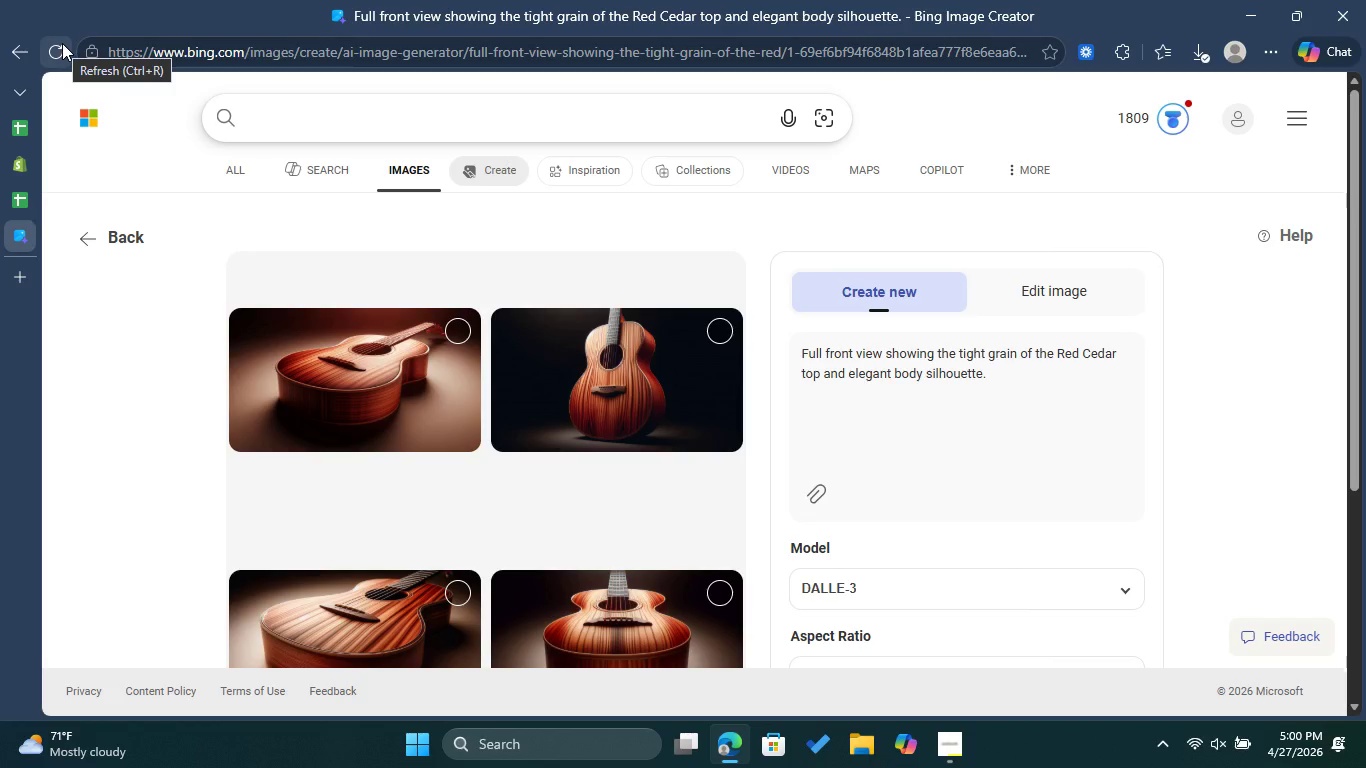 
wait(13.0)
 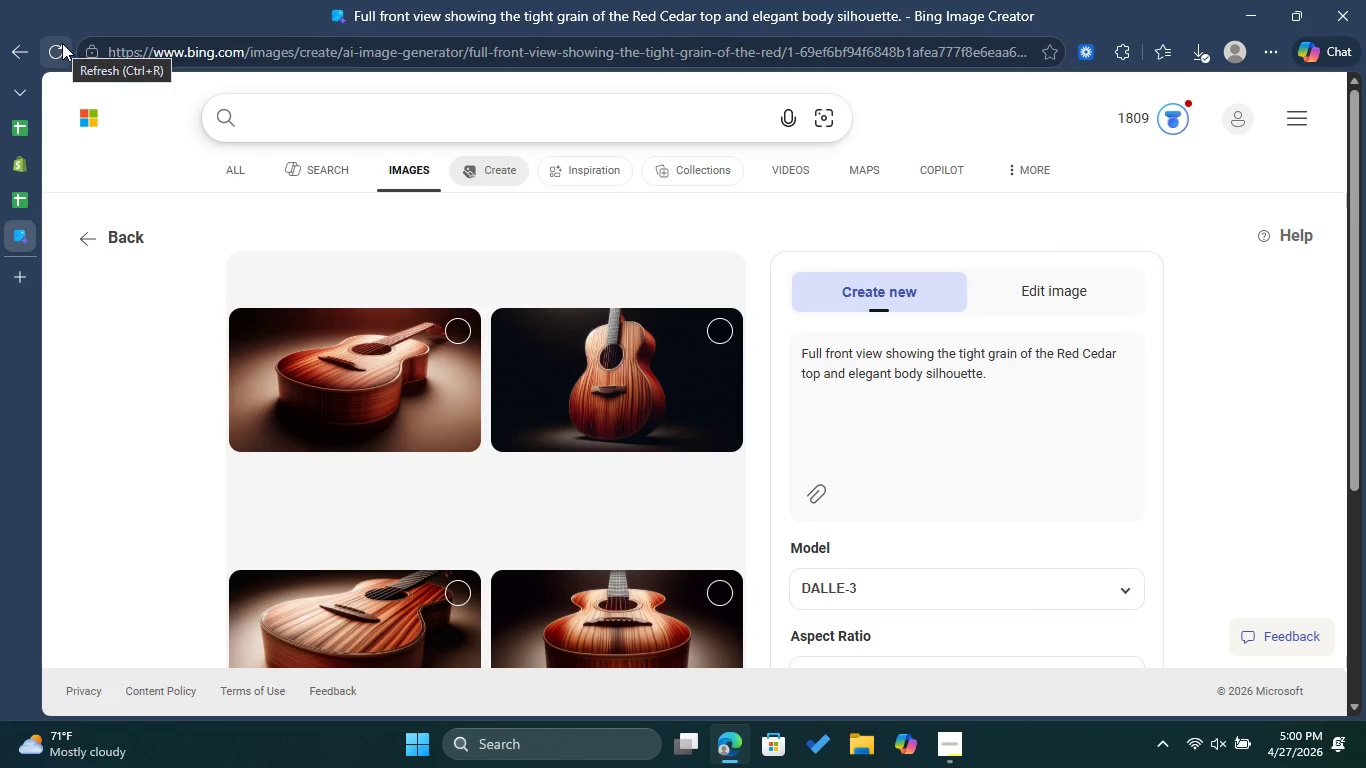 
left_click([456, 328])
 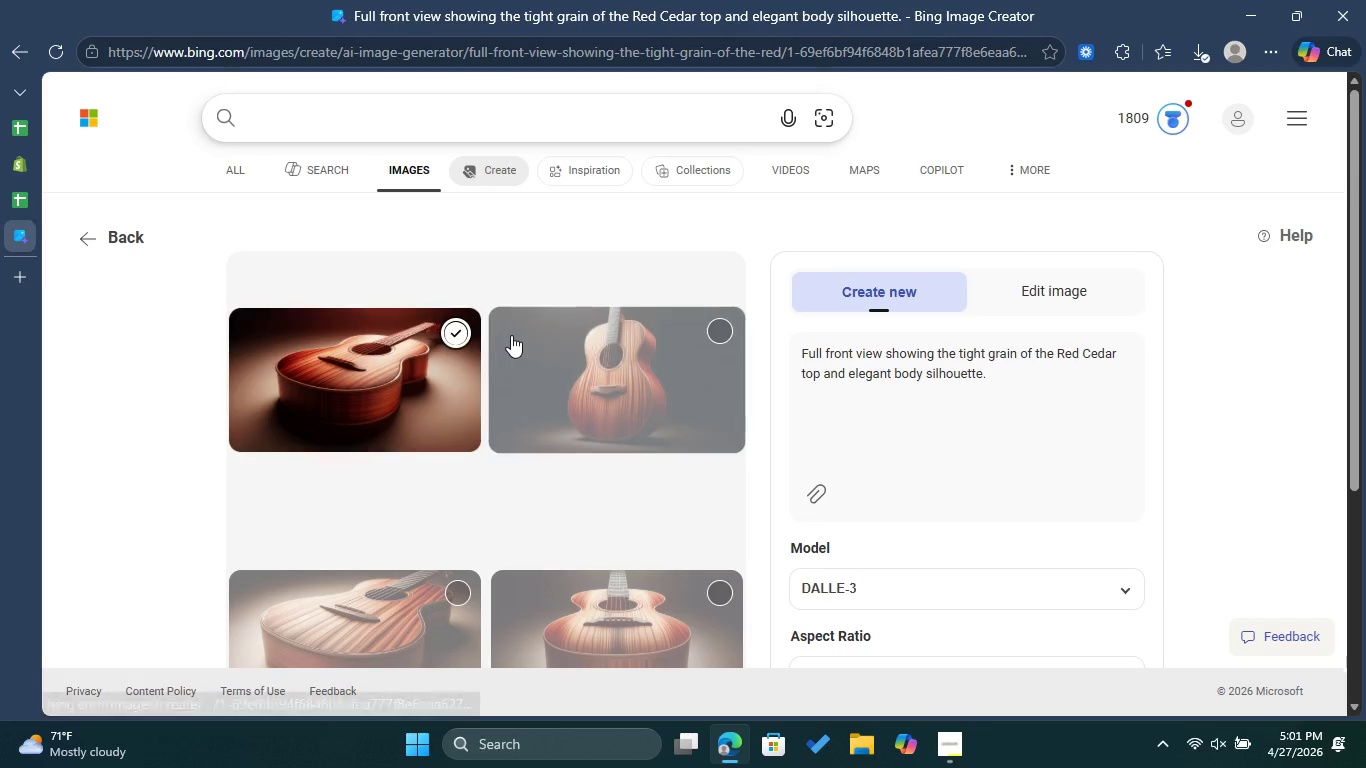 
scroll: coordinate [643, 603], scroll_direction: down, amount: 3.0
 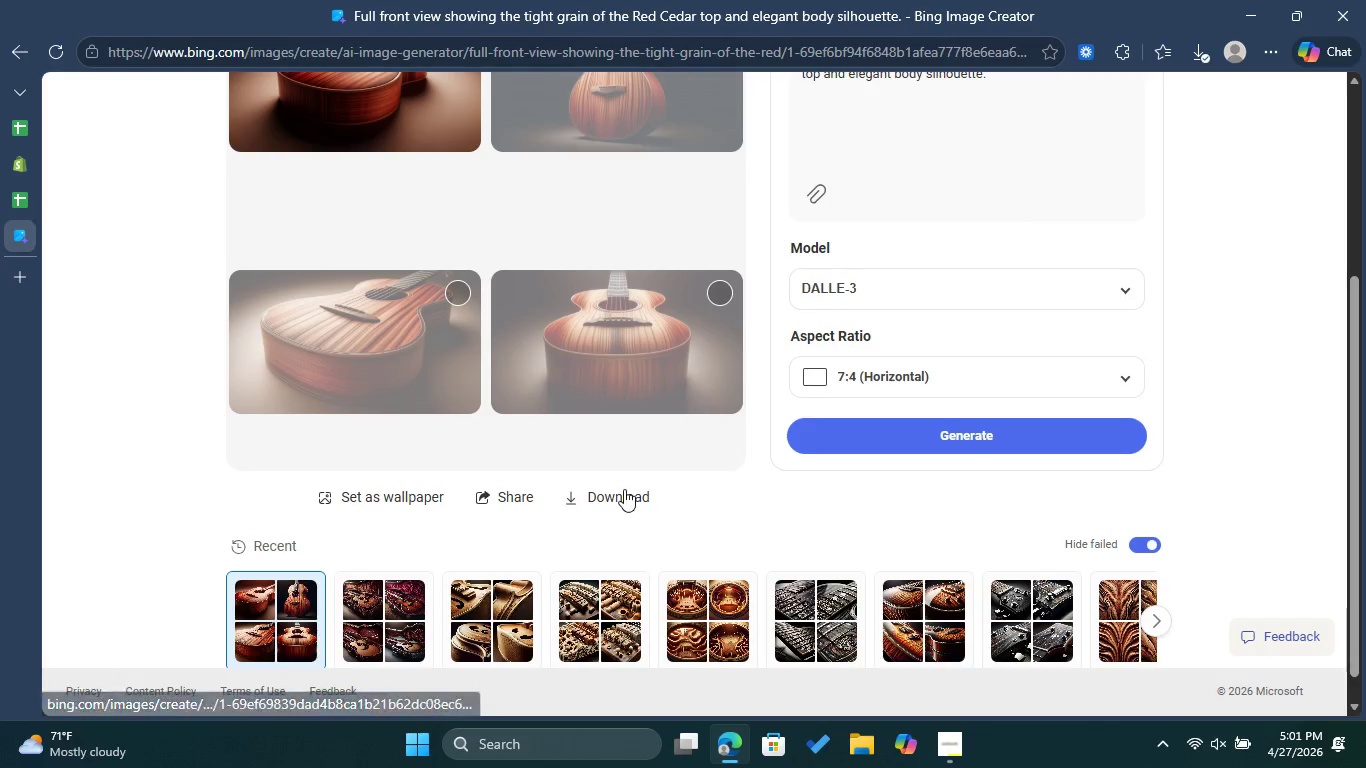 
left_click([624, 489])
 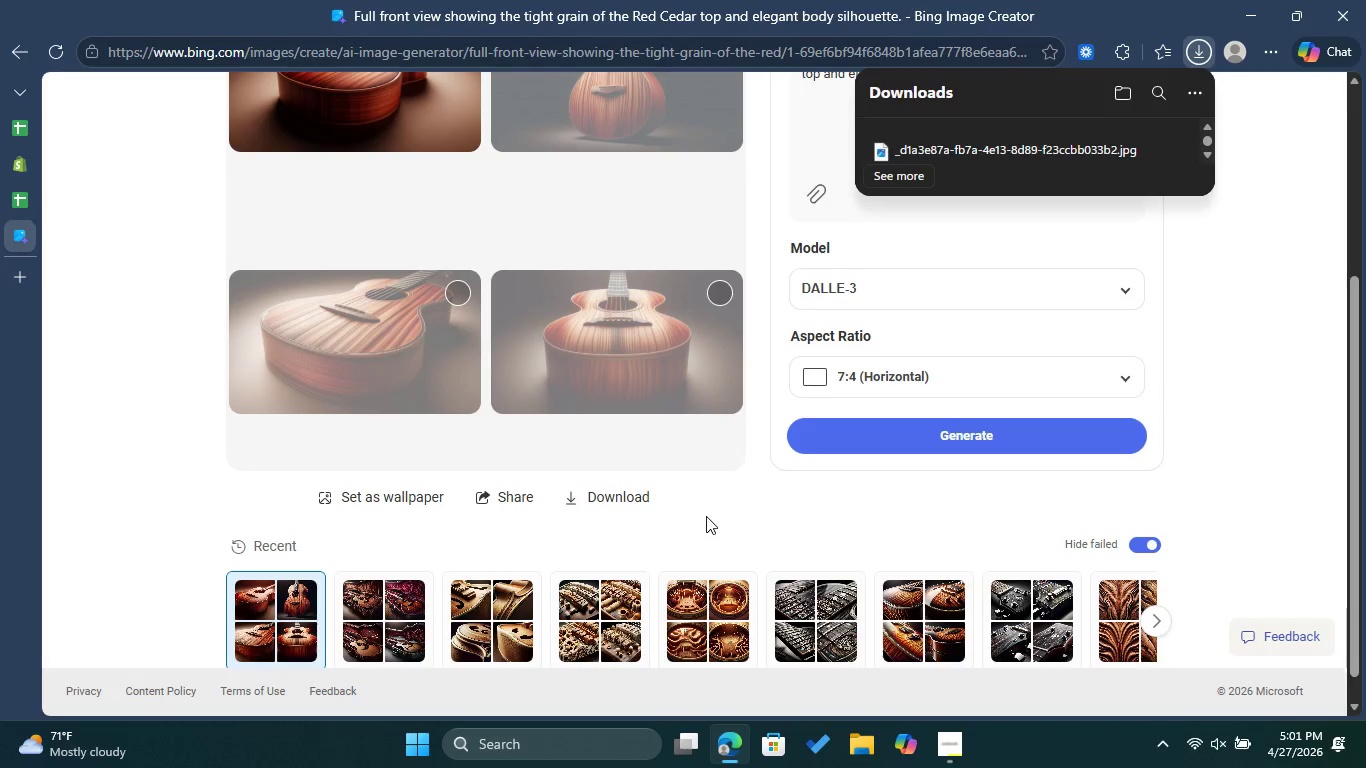 
left_click([707, 516])
 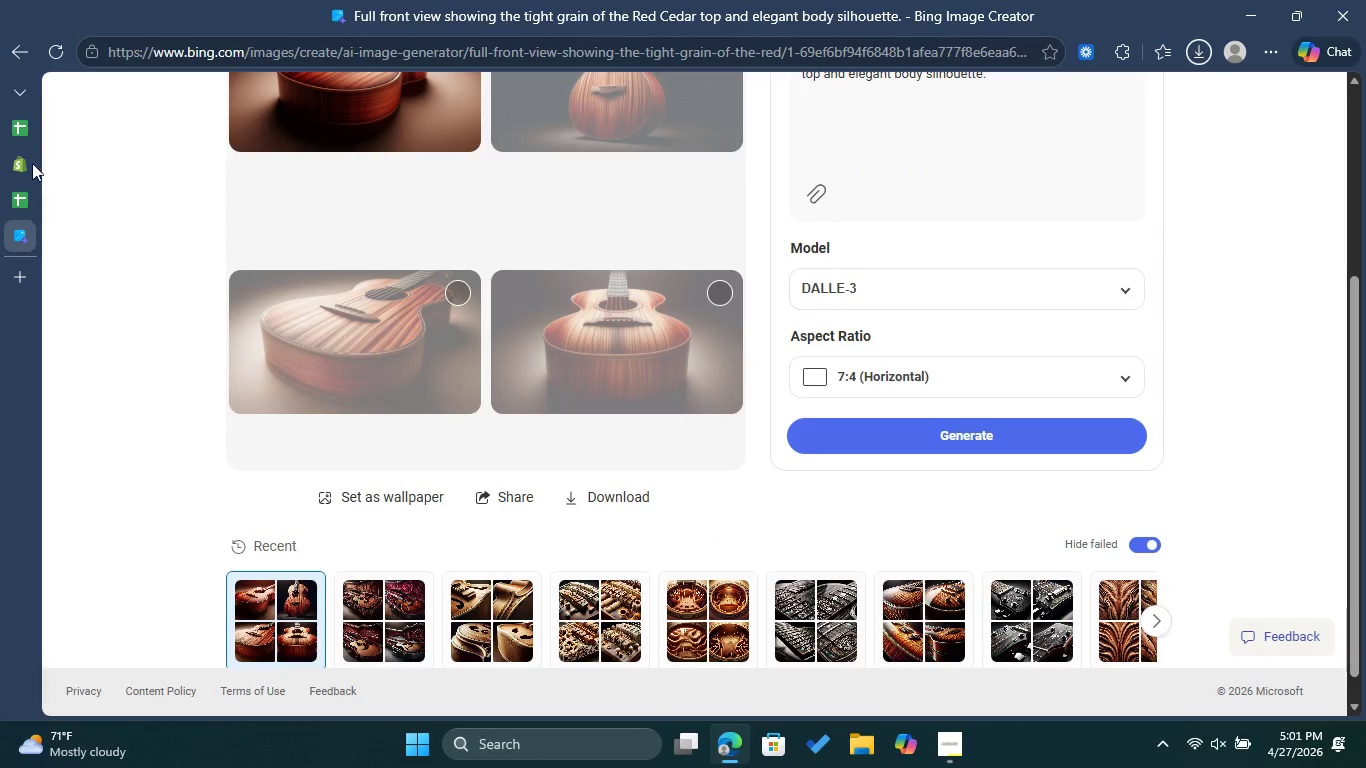 
left_click([30, 163])
 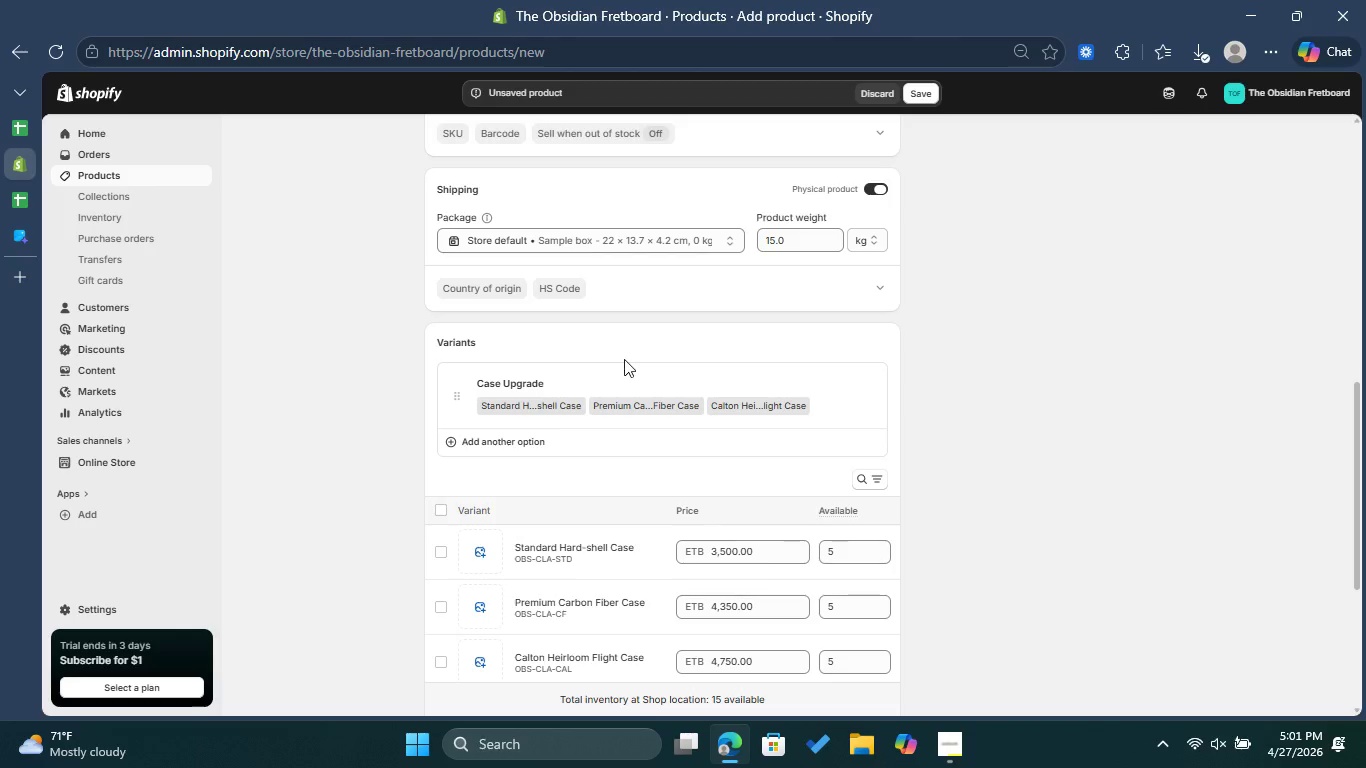 
scroll: coordinate [648, 355], scroll_direction: up, amount: 6.0
 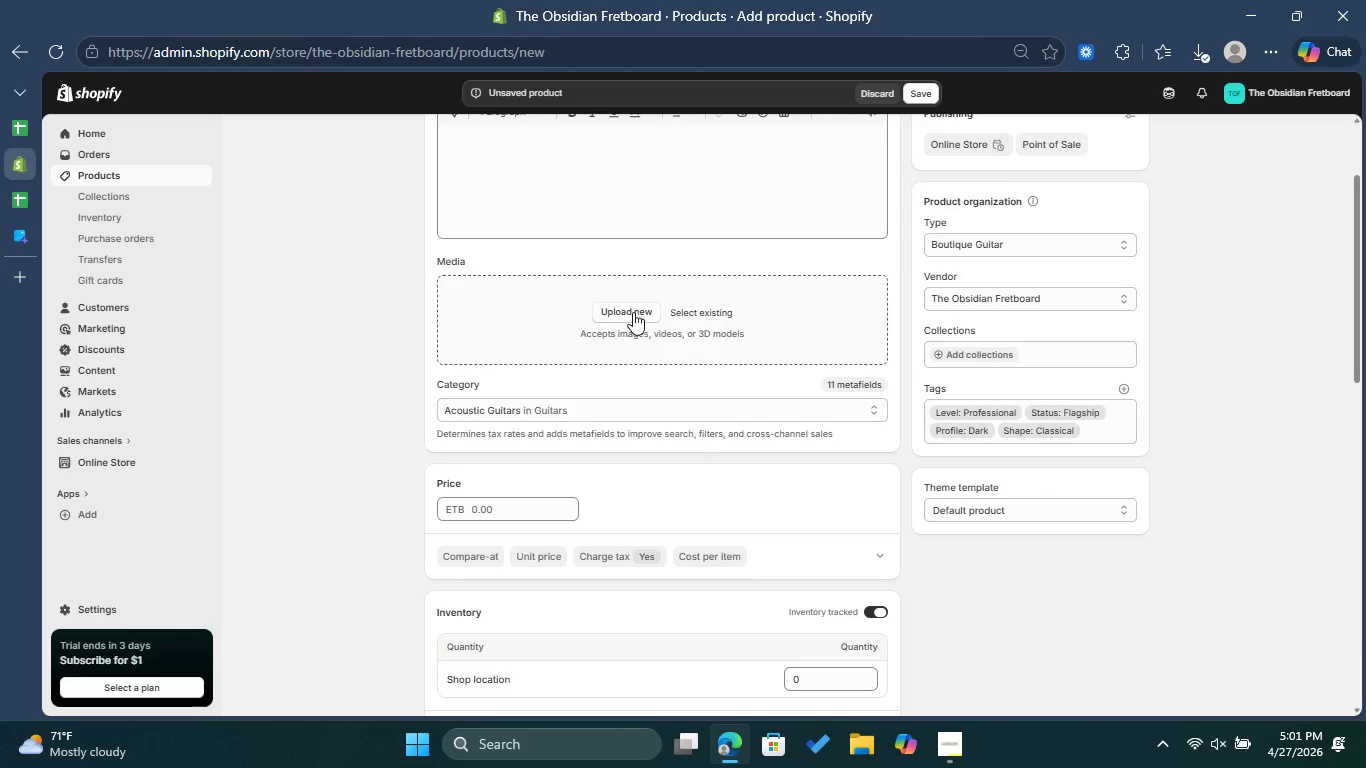 
left_click([633, 311])
 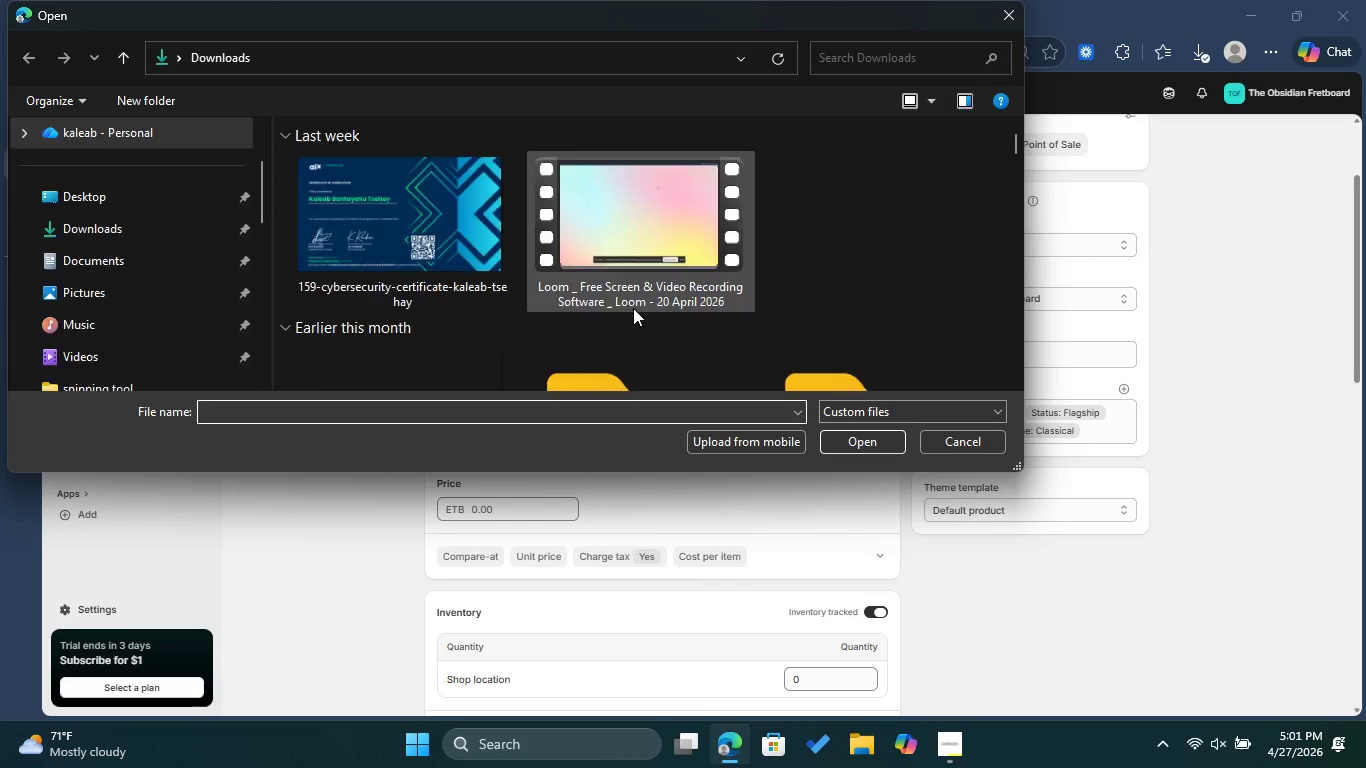 
left_click([412, 210])
 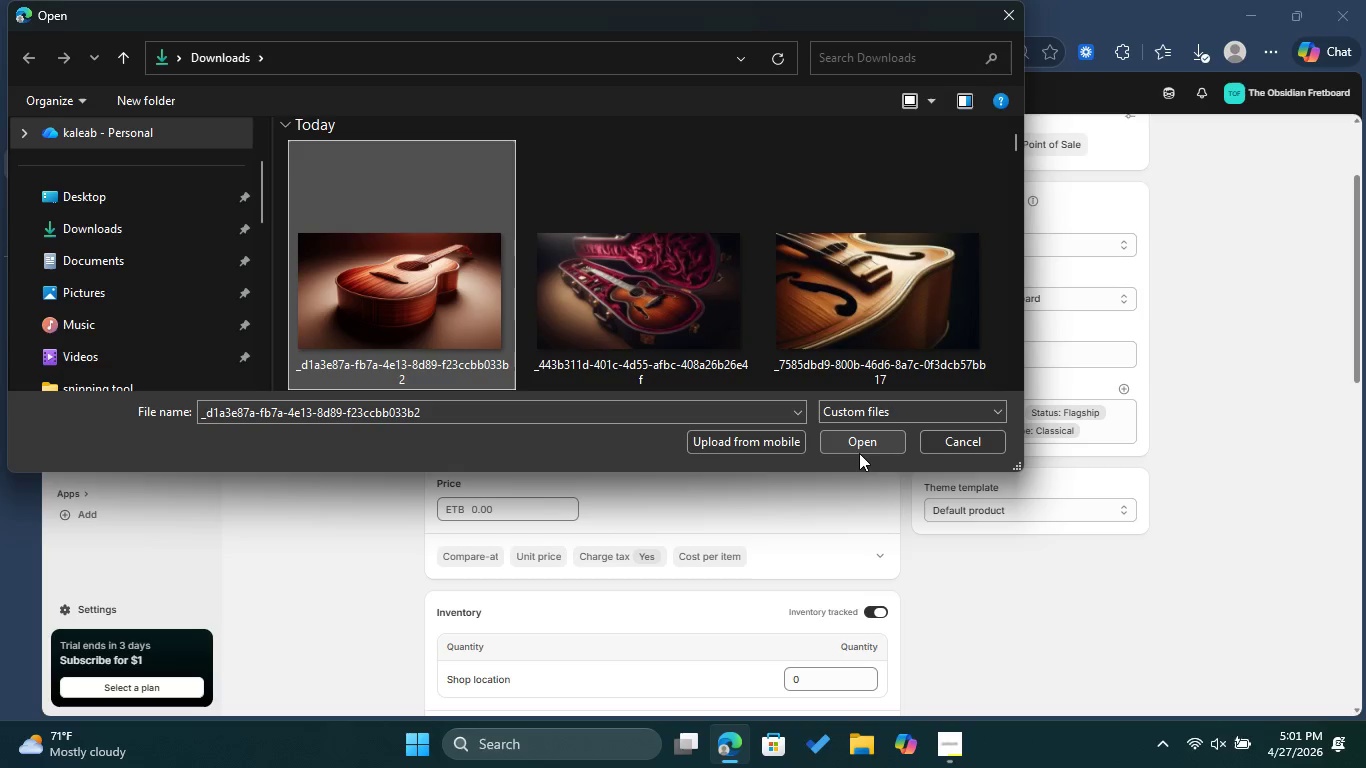 
left_click([859, 453])
 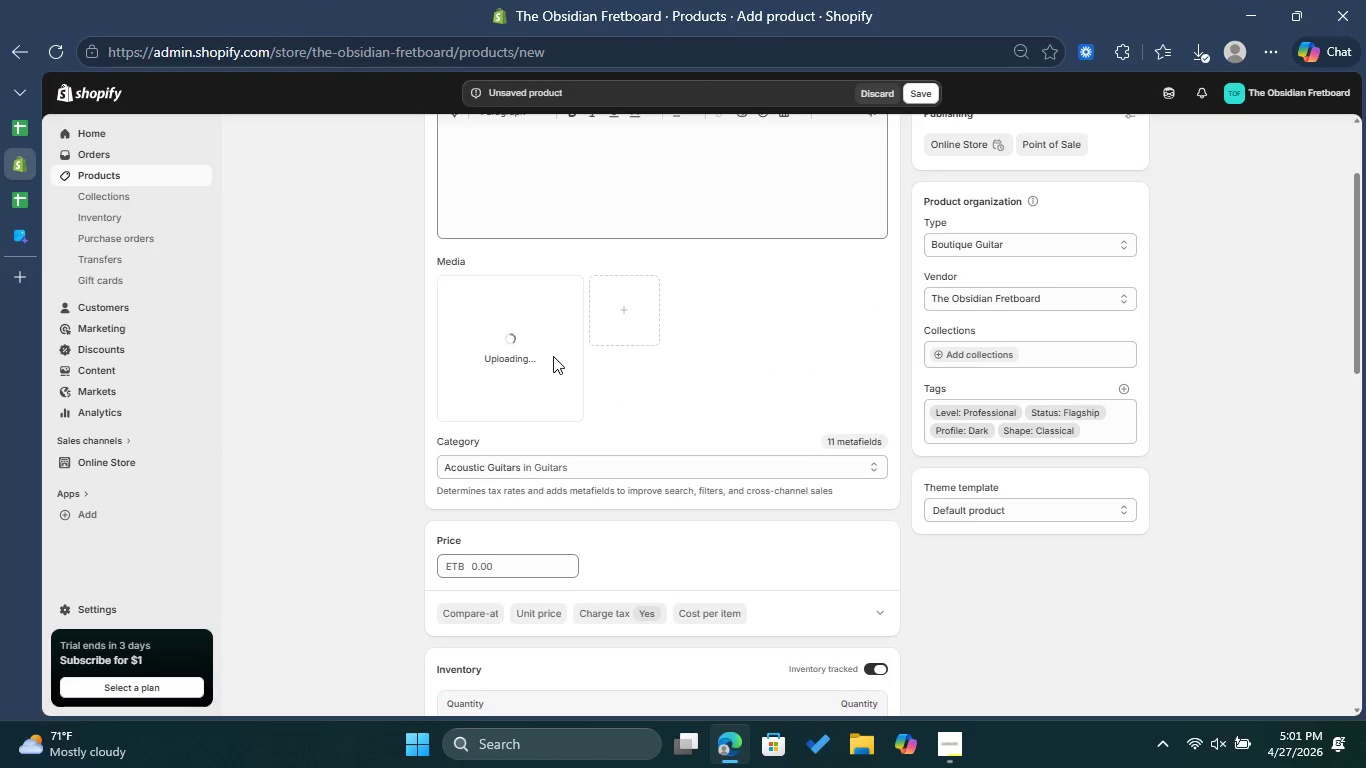 
wait(10.66)
 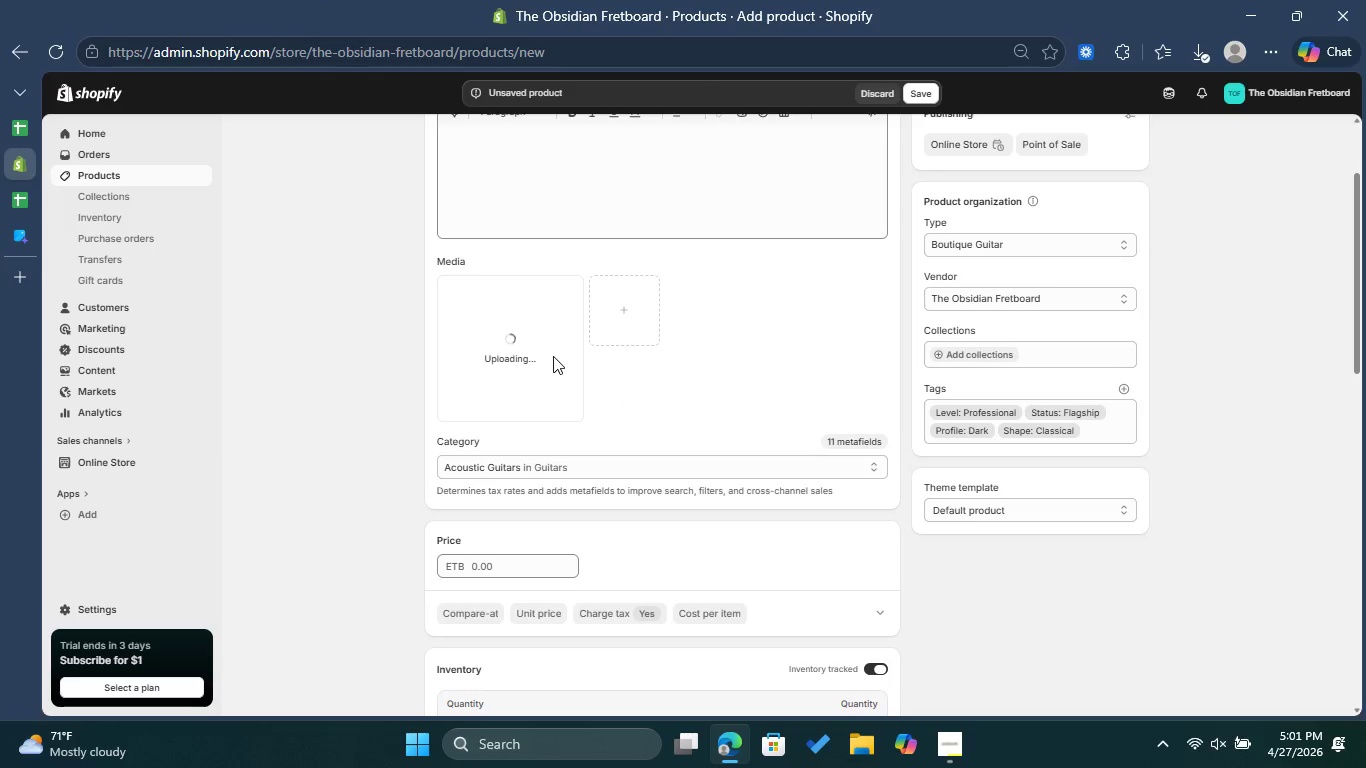 
left_click([557, 359])
 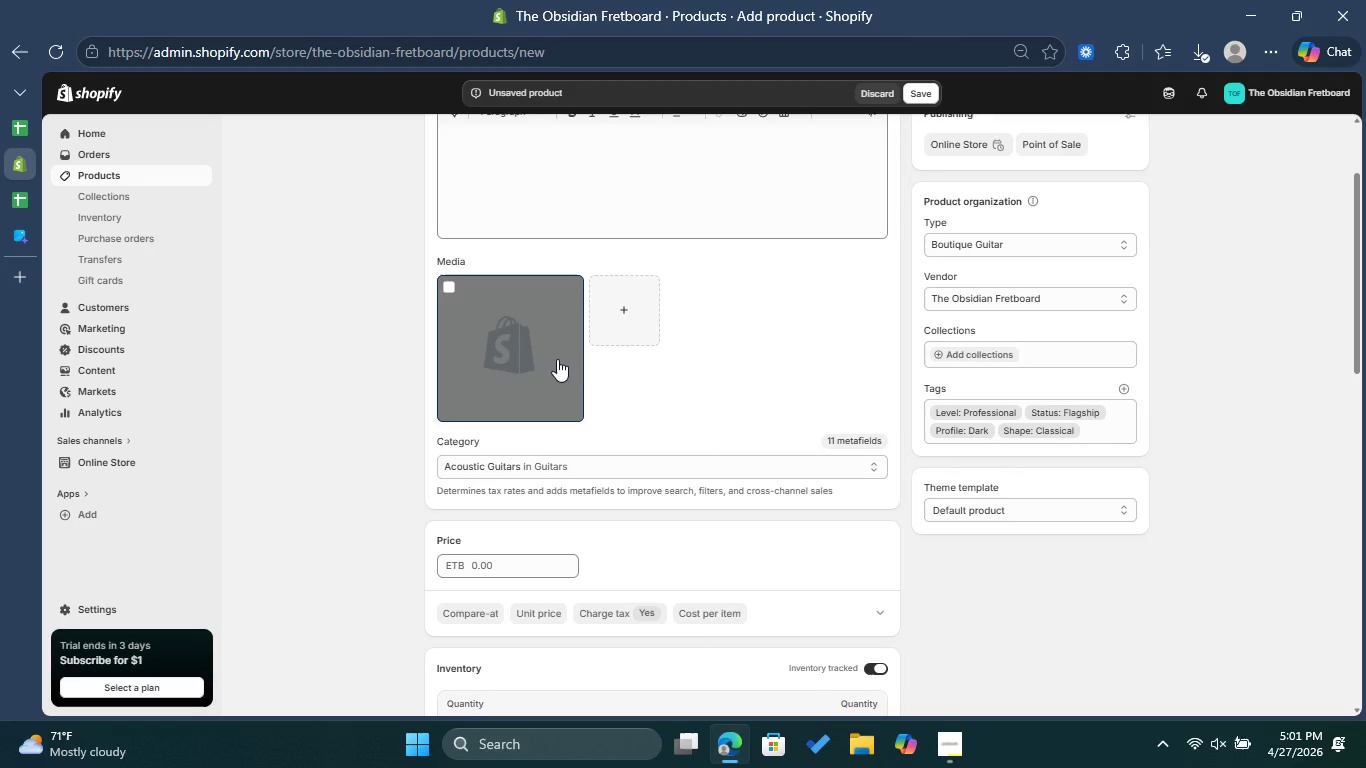 
left_click([557, 359])
 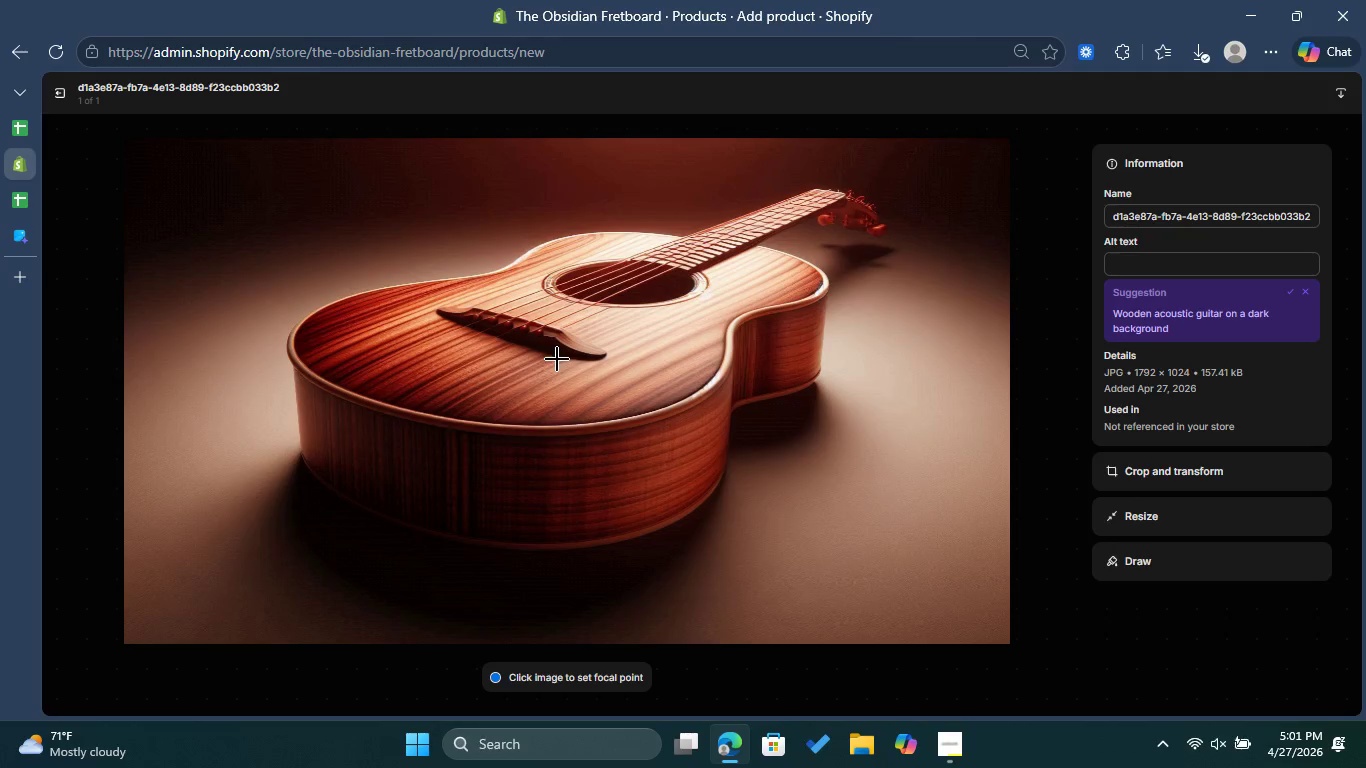 
left_click([1146, 262])
 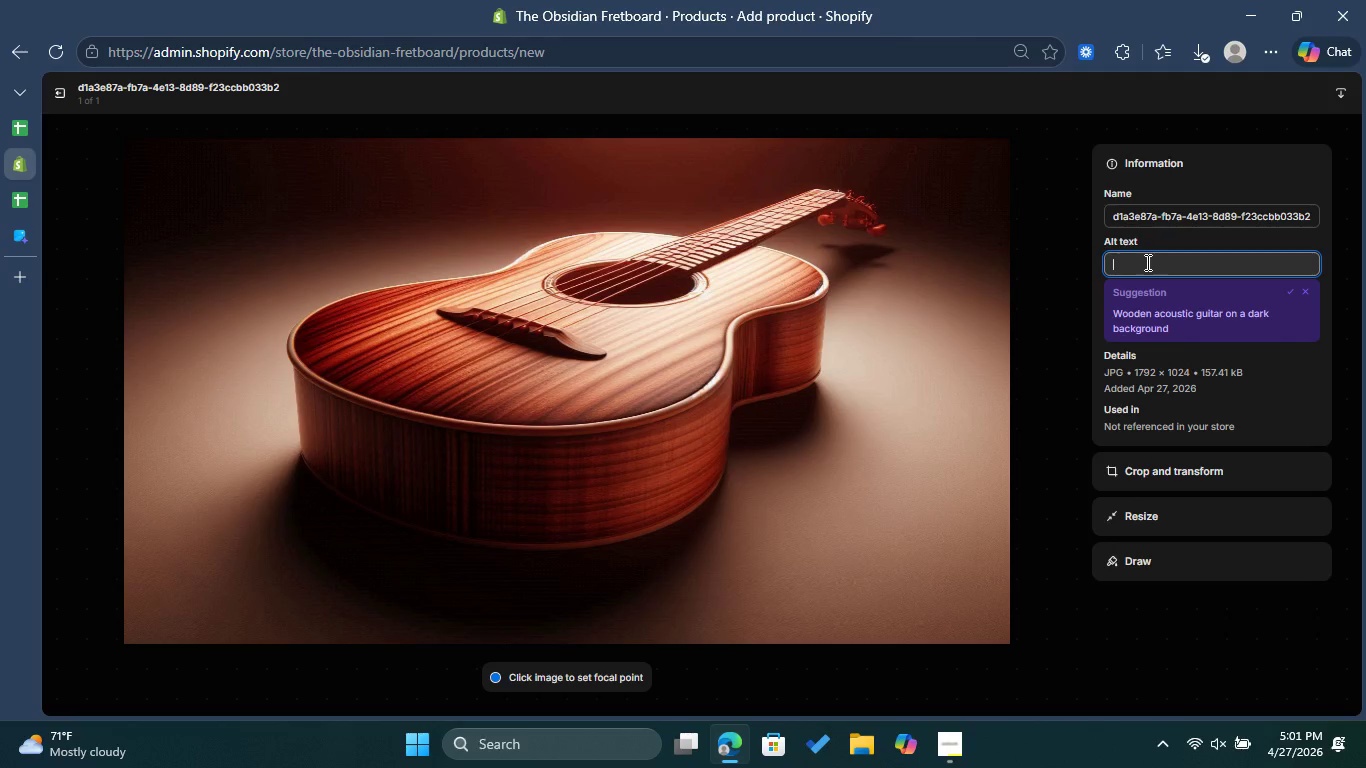 
key(Control+ControlLeft)
 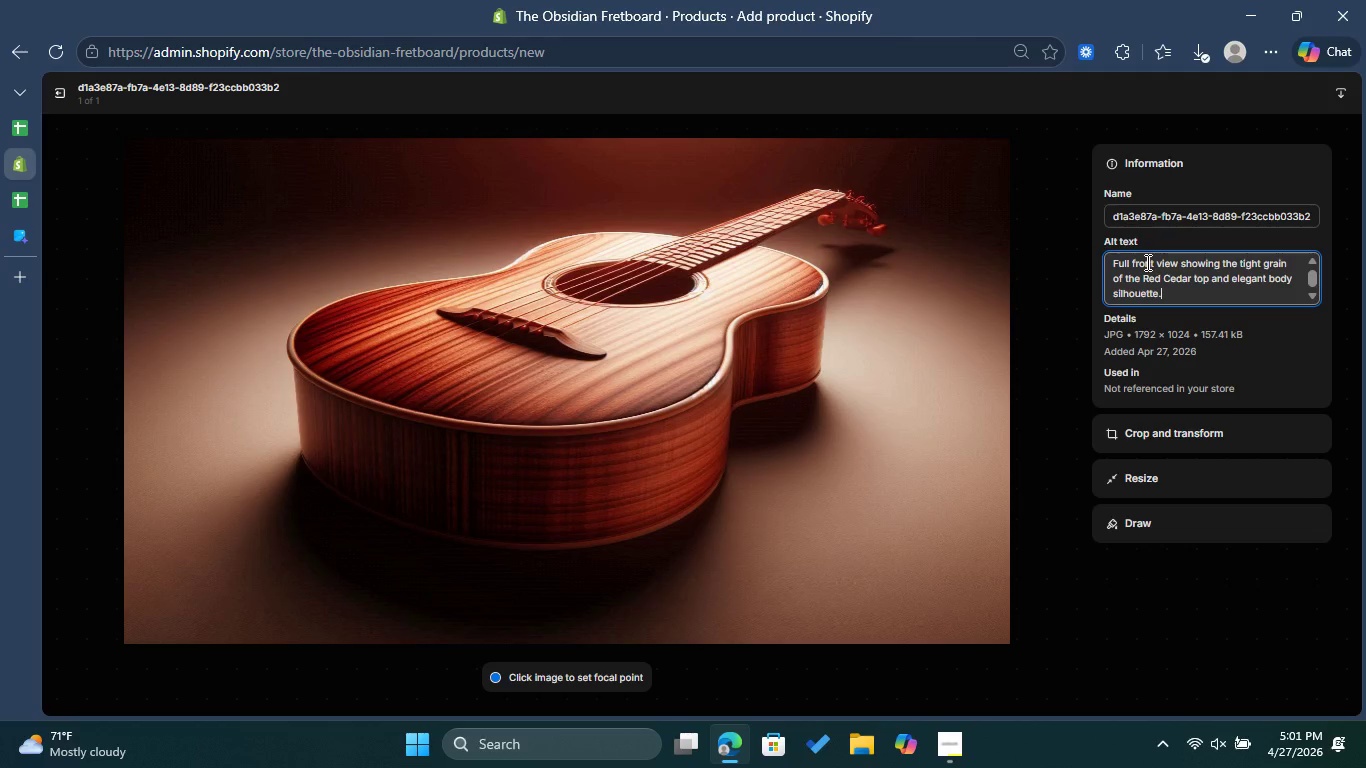 
key(Control+V)
 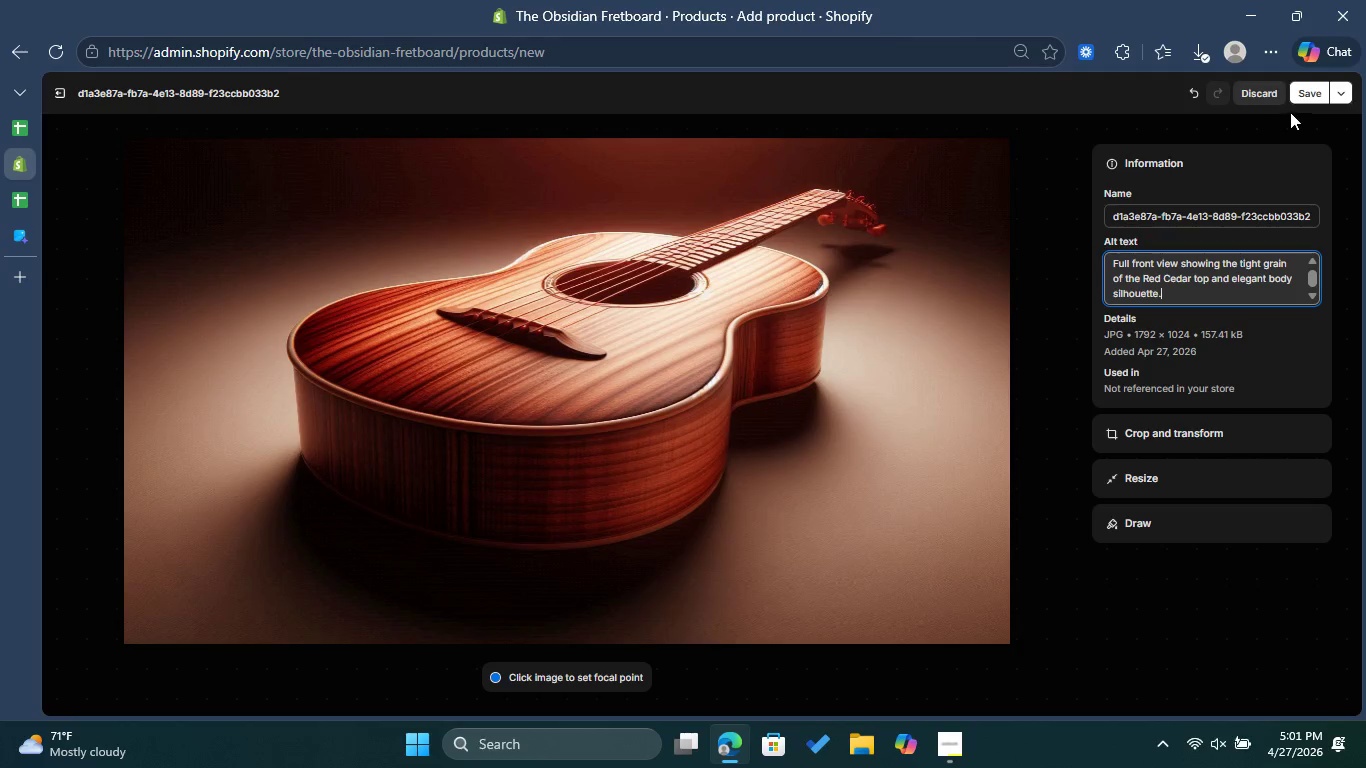 
left_click([1320, 87])
 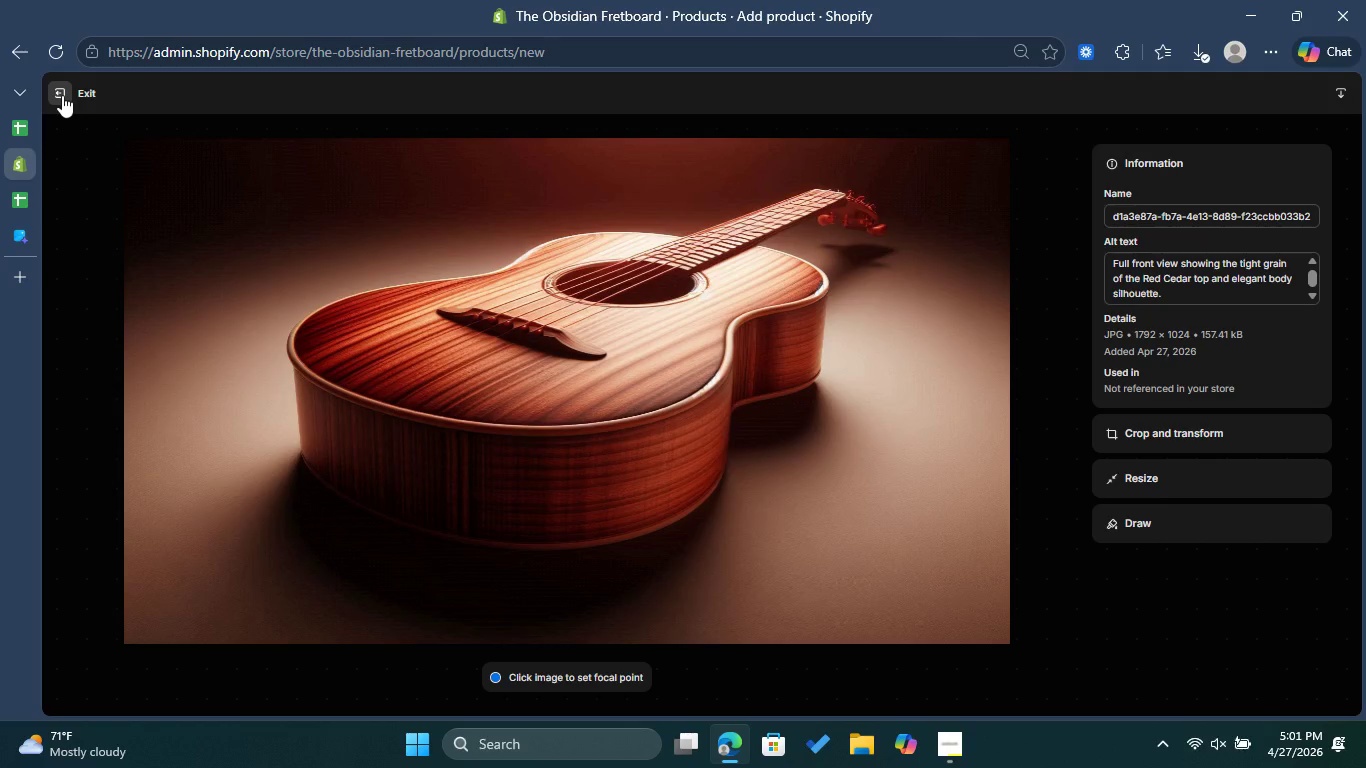 
wait(7.3)
 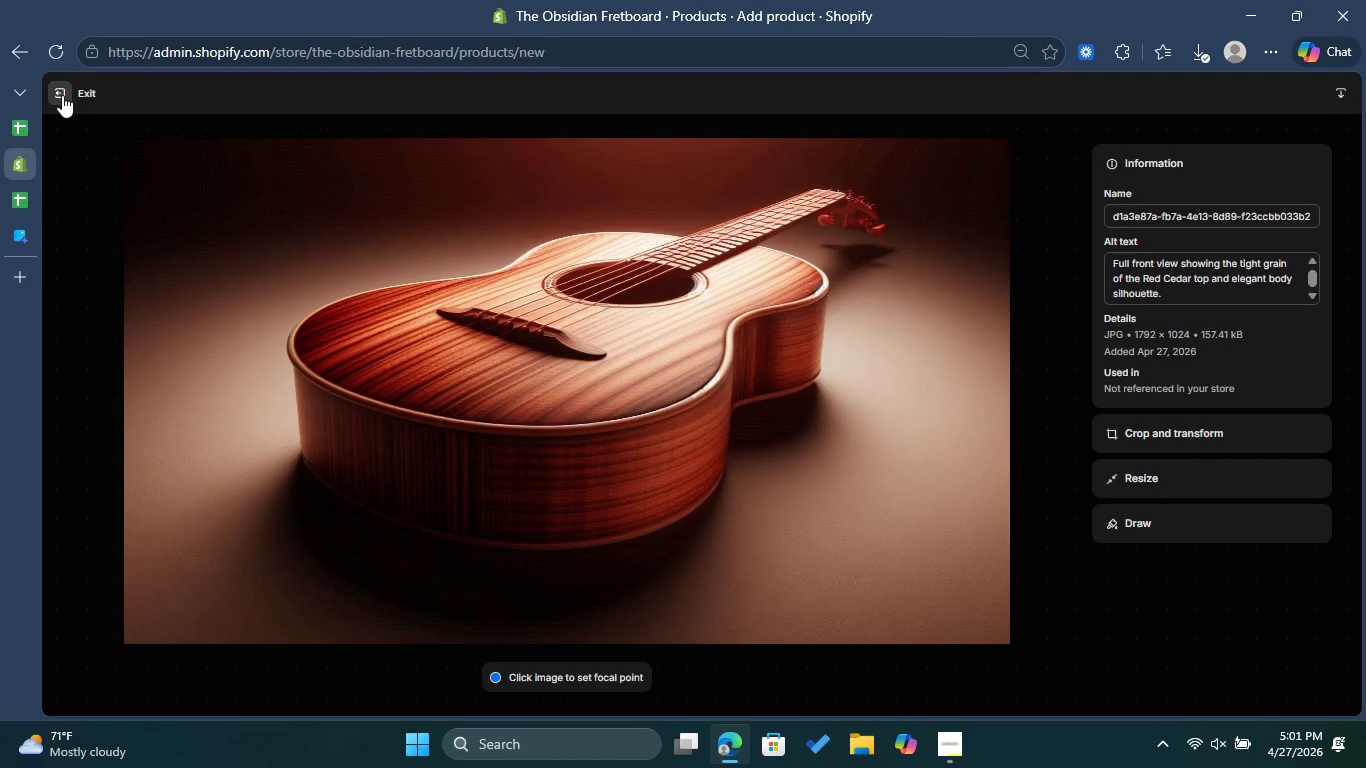 
left_click([62, 95])
 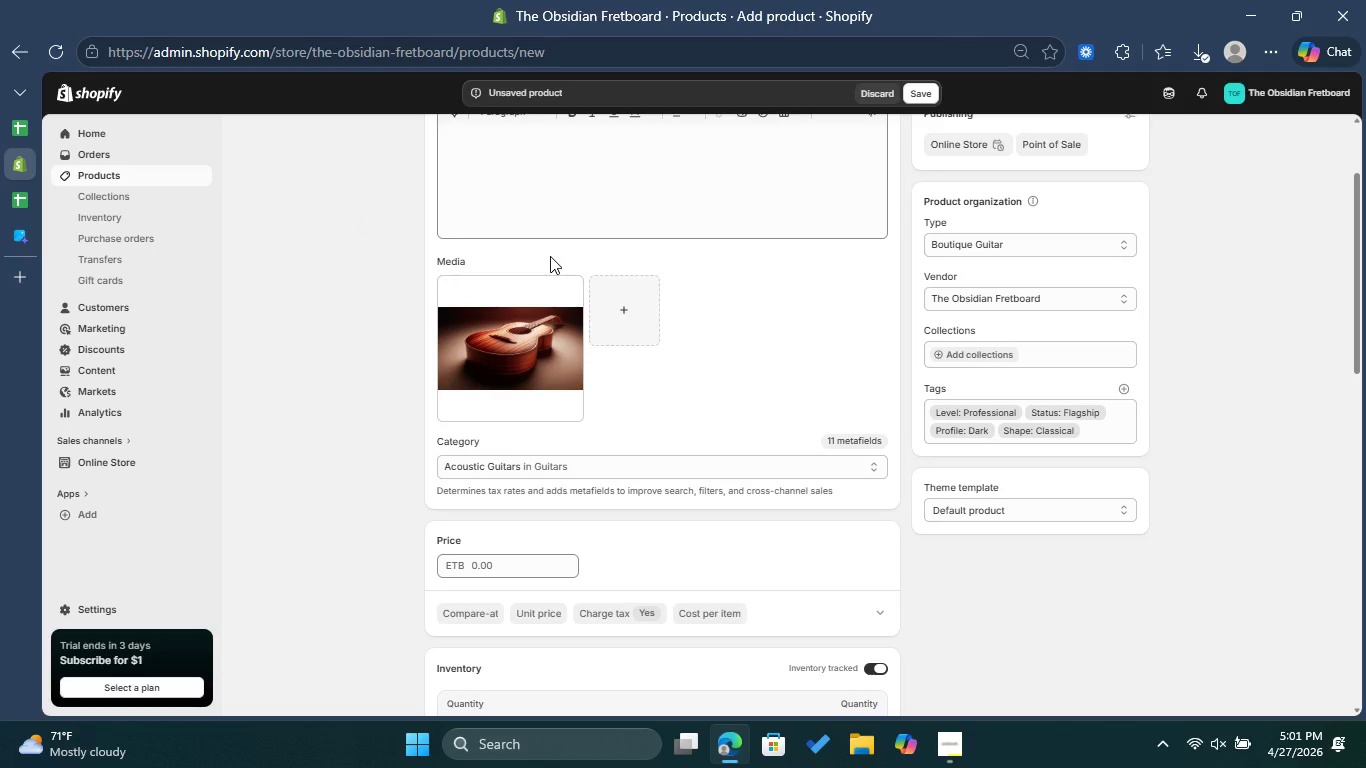 
wait(8.23)
 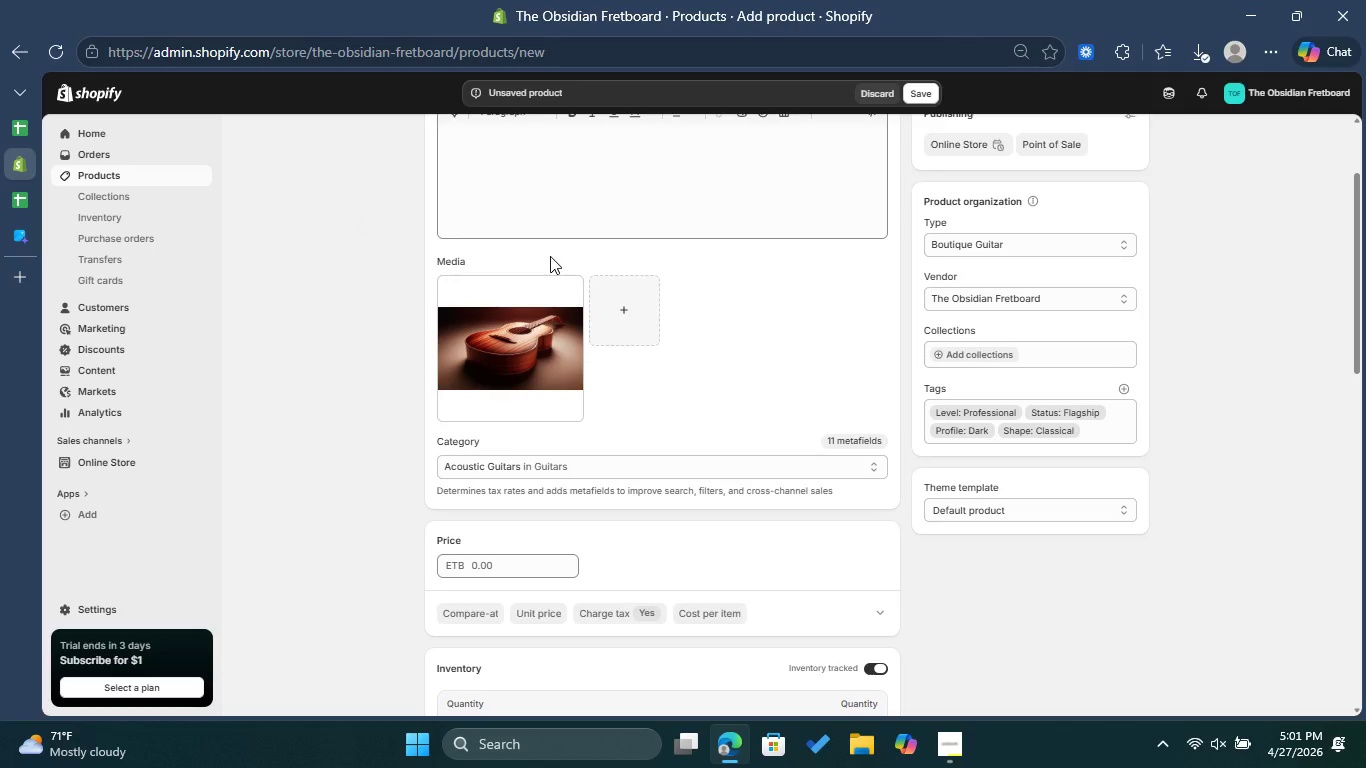 
left_click([47, 207])
 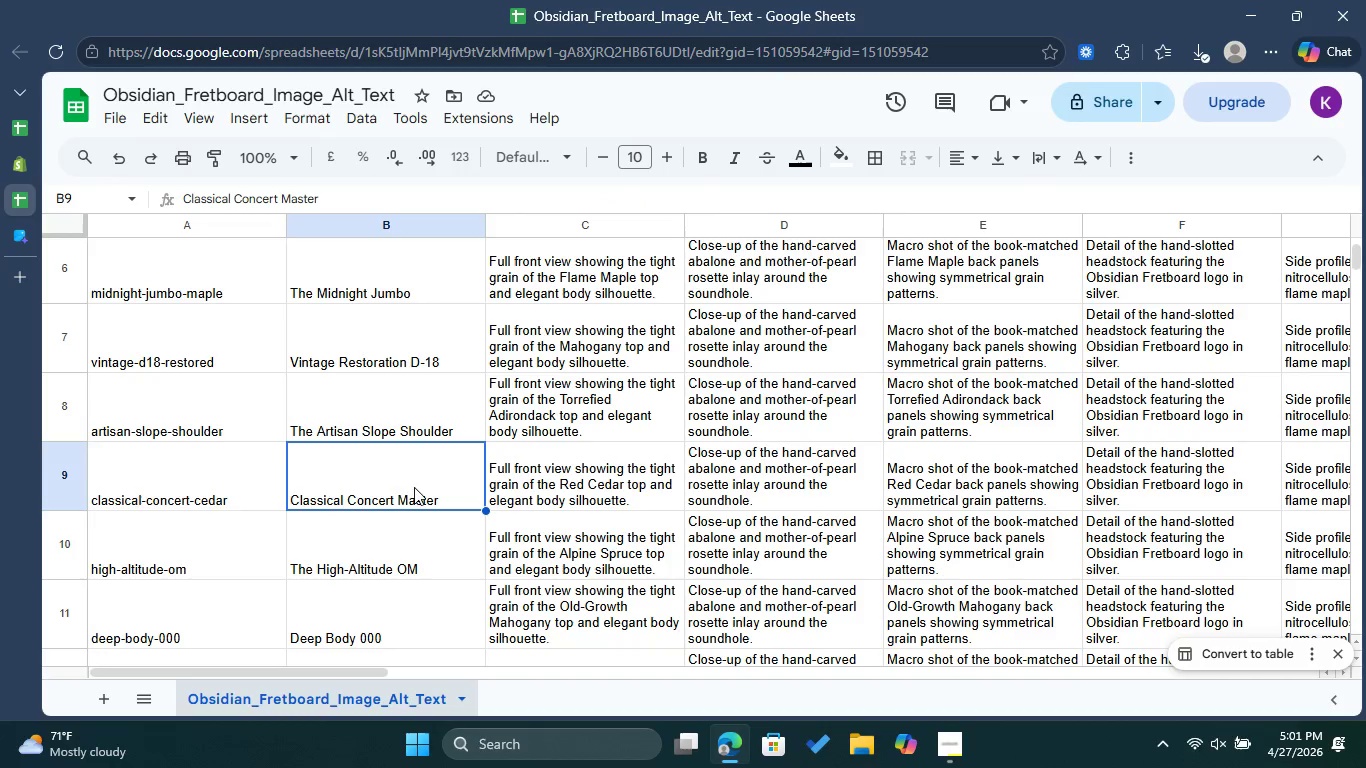 
double_click([549, 486])
 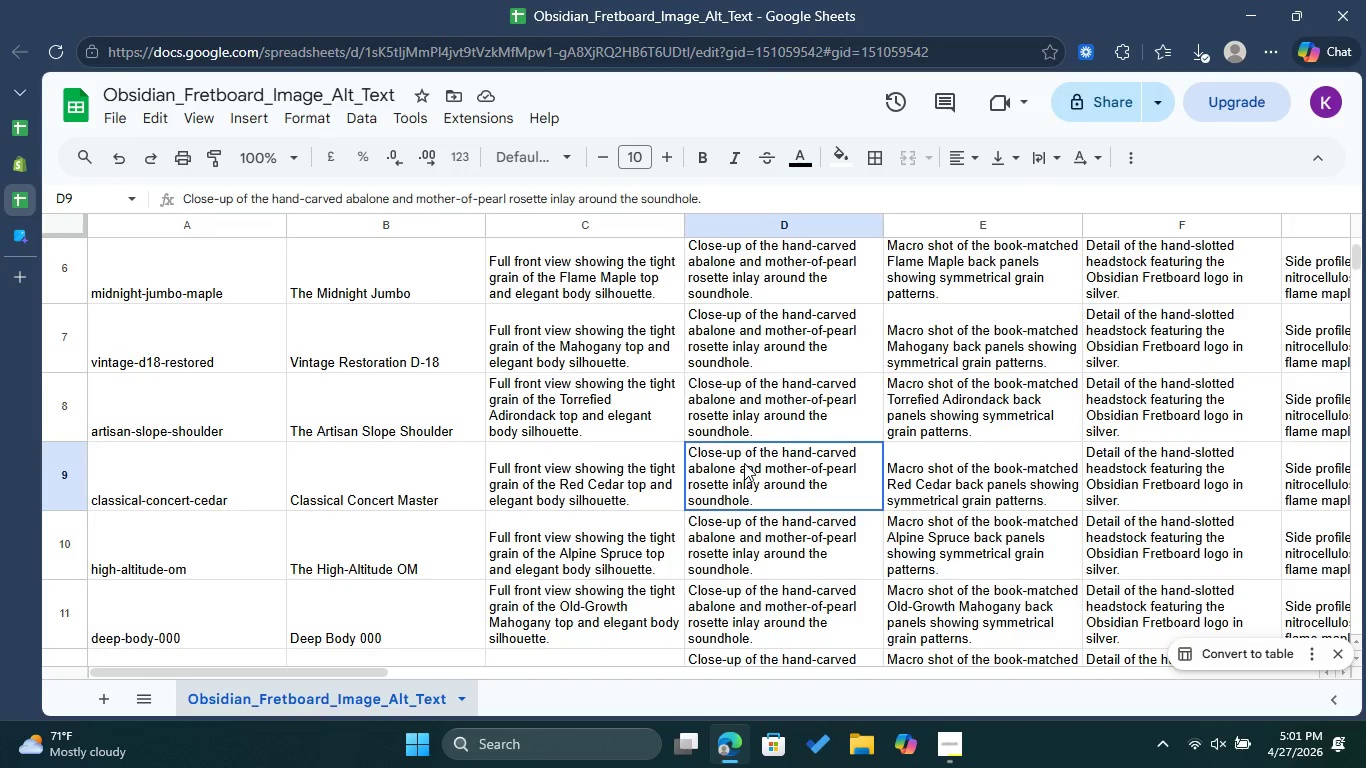 
triple_click([744, 463])
 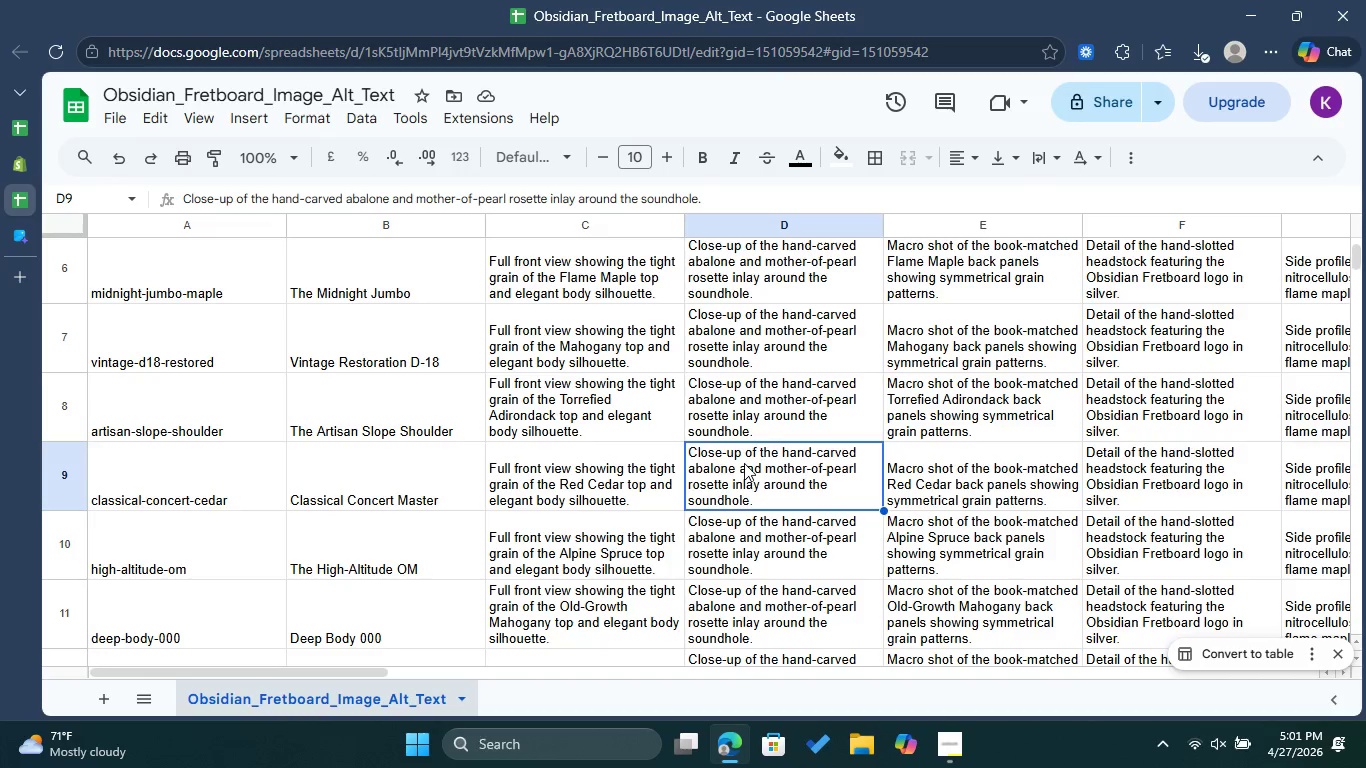 
triple_click([744, 463])
 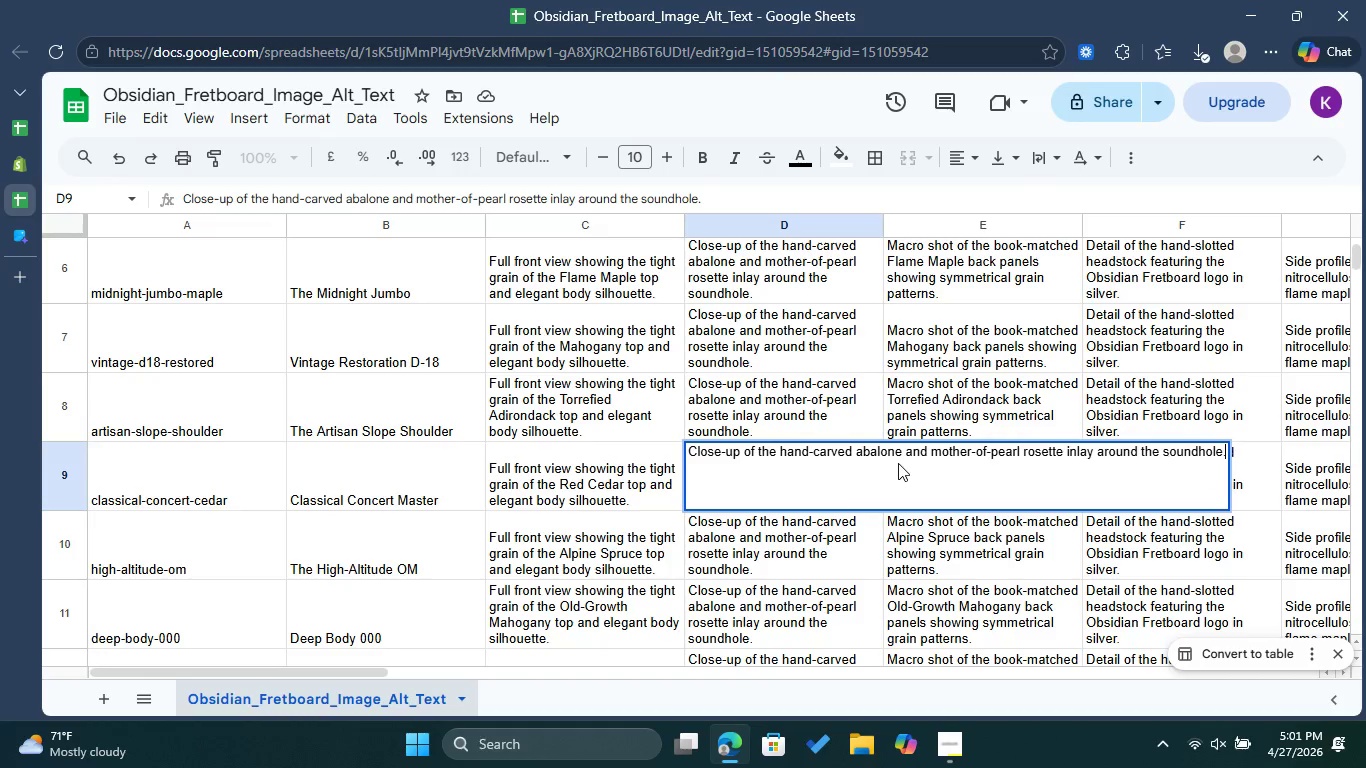 
key(Control+A)
 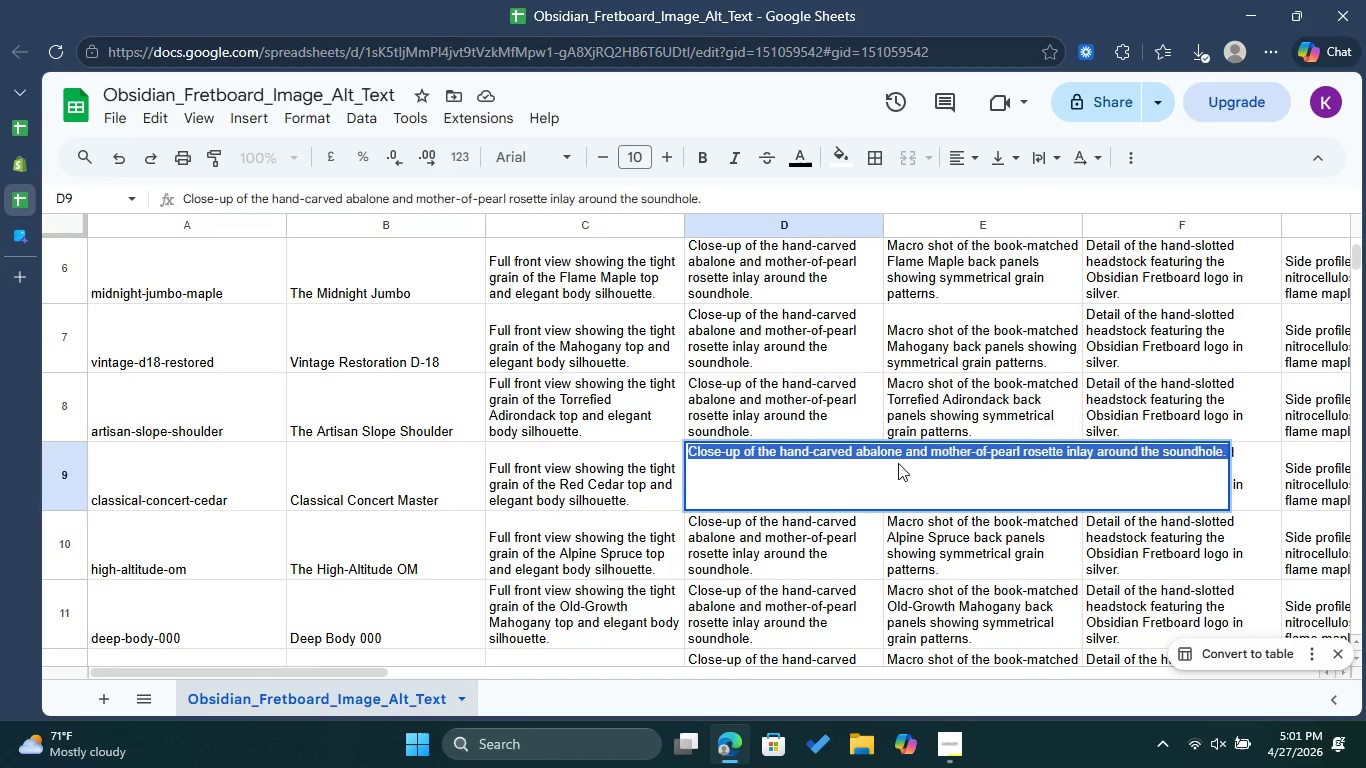 
key(Control+C)
 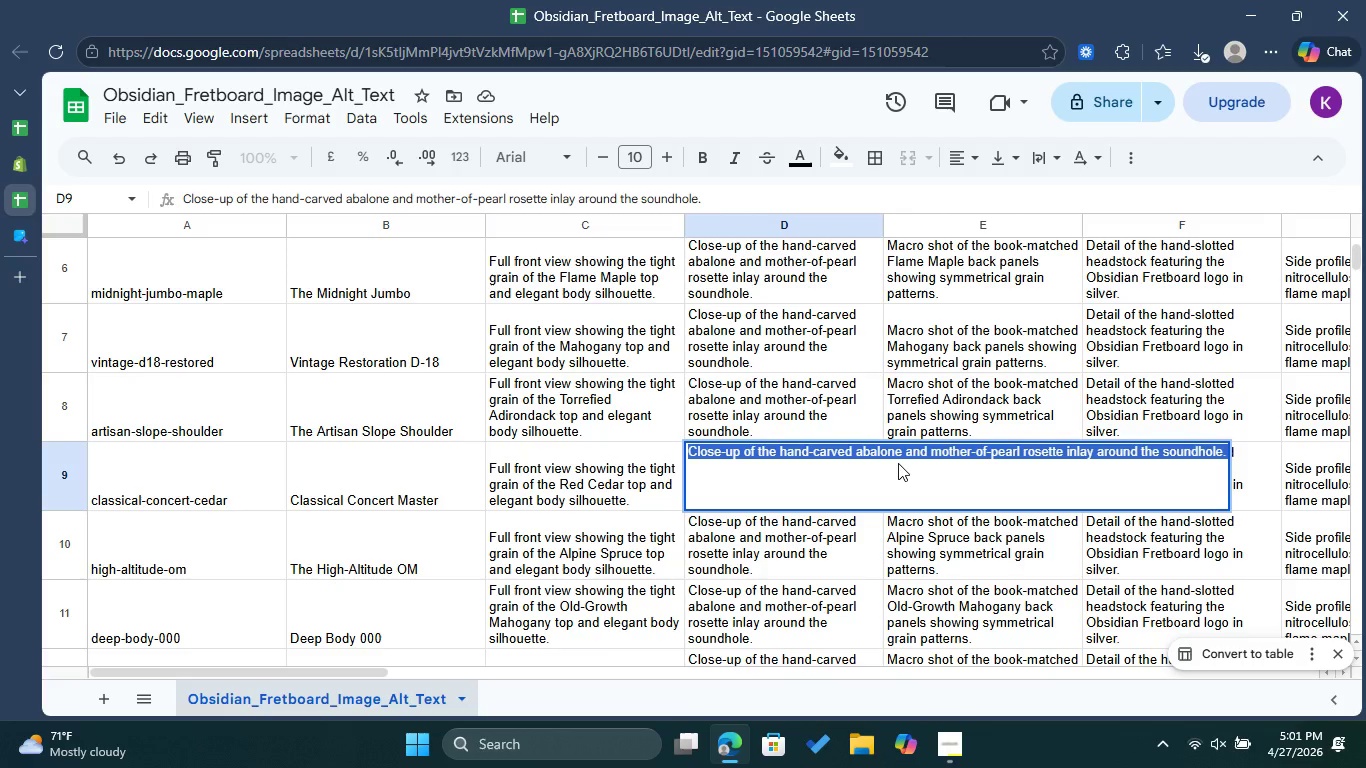 
key(Control+C)
 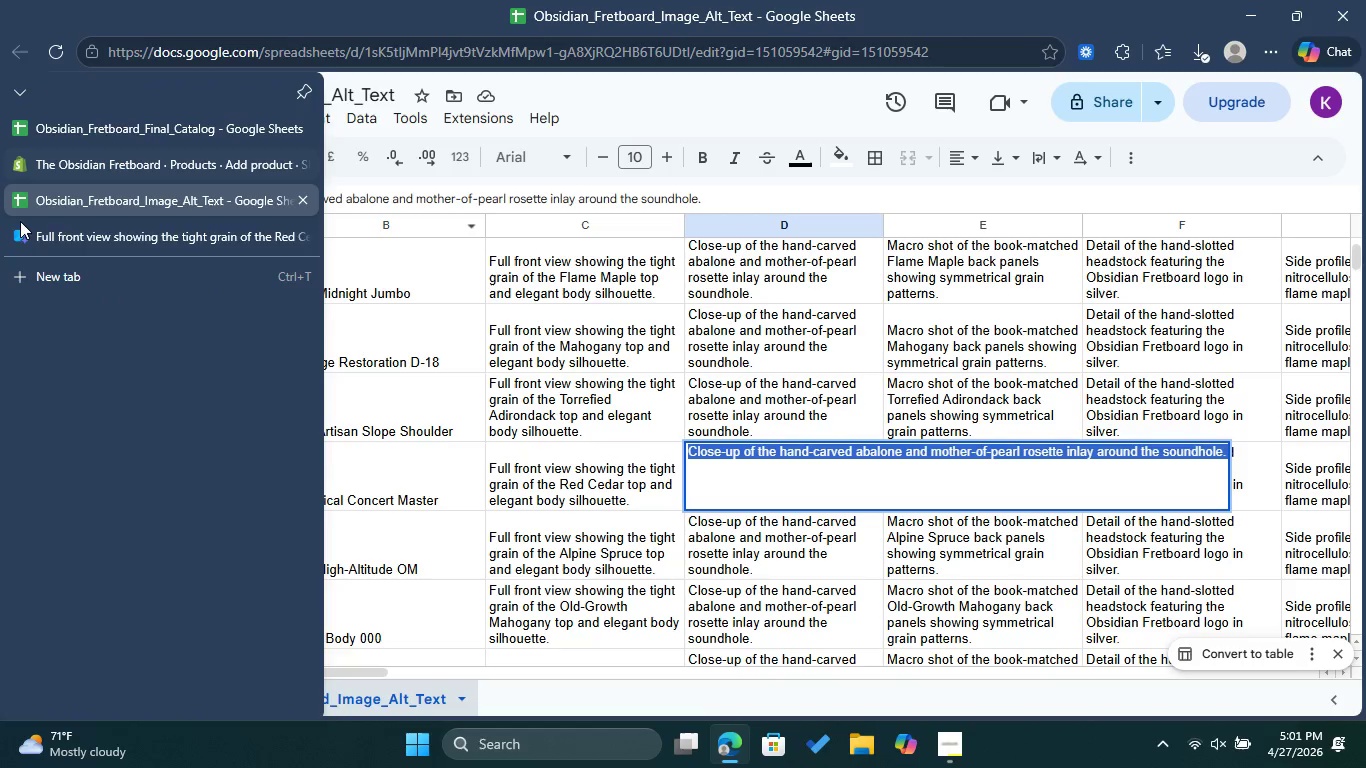 
left_click([23, 233])
 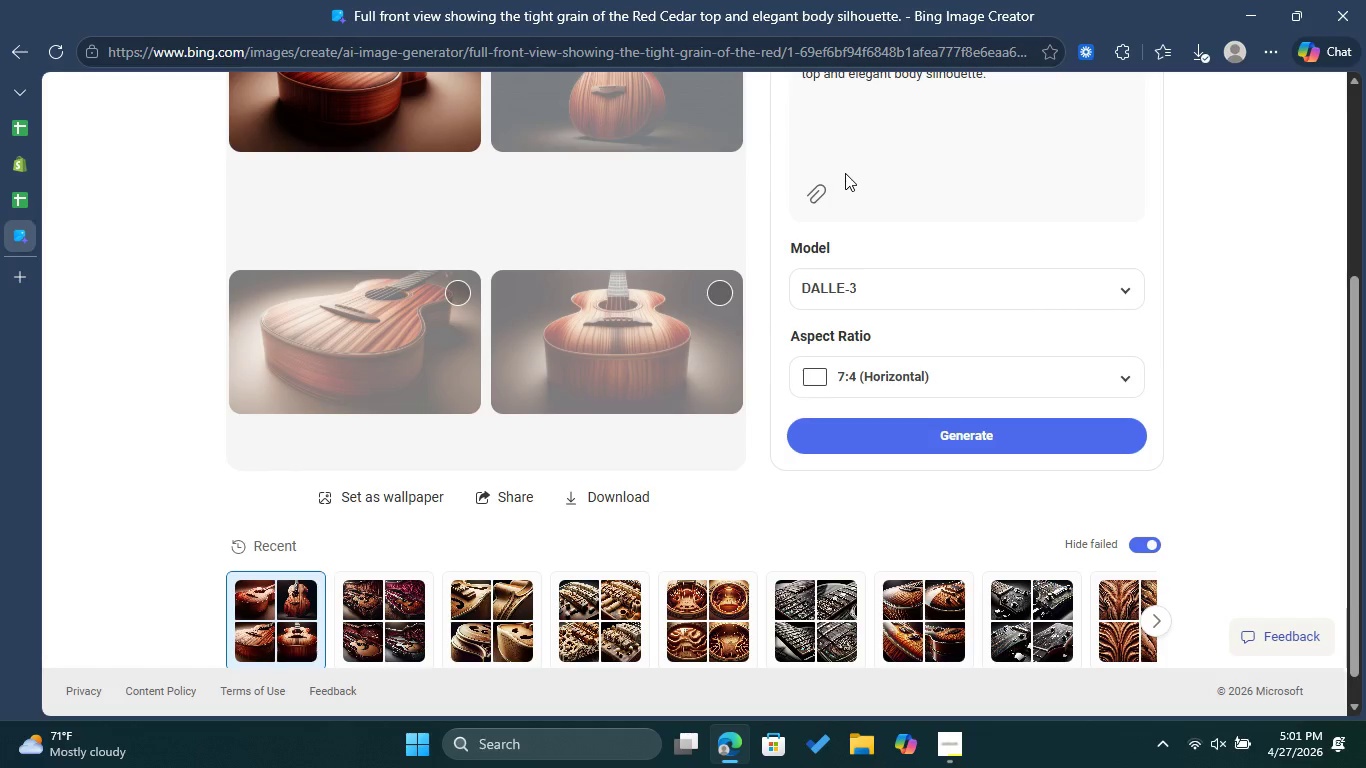 
scroll: coordinate [979, 157], scroll_direction: up, amount: 2.0
 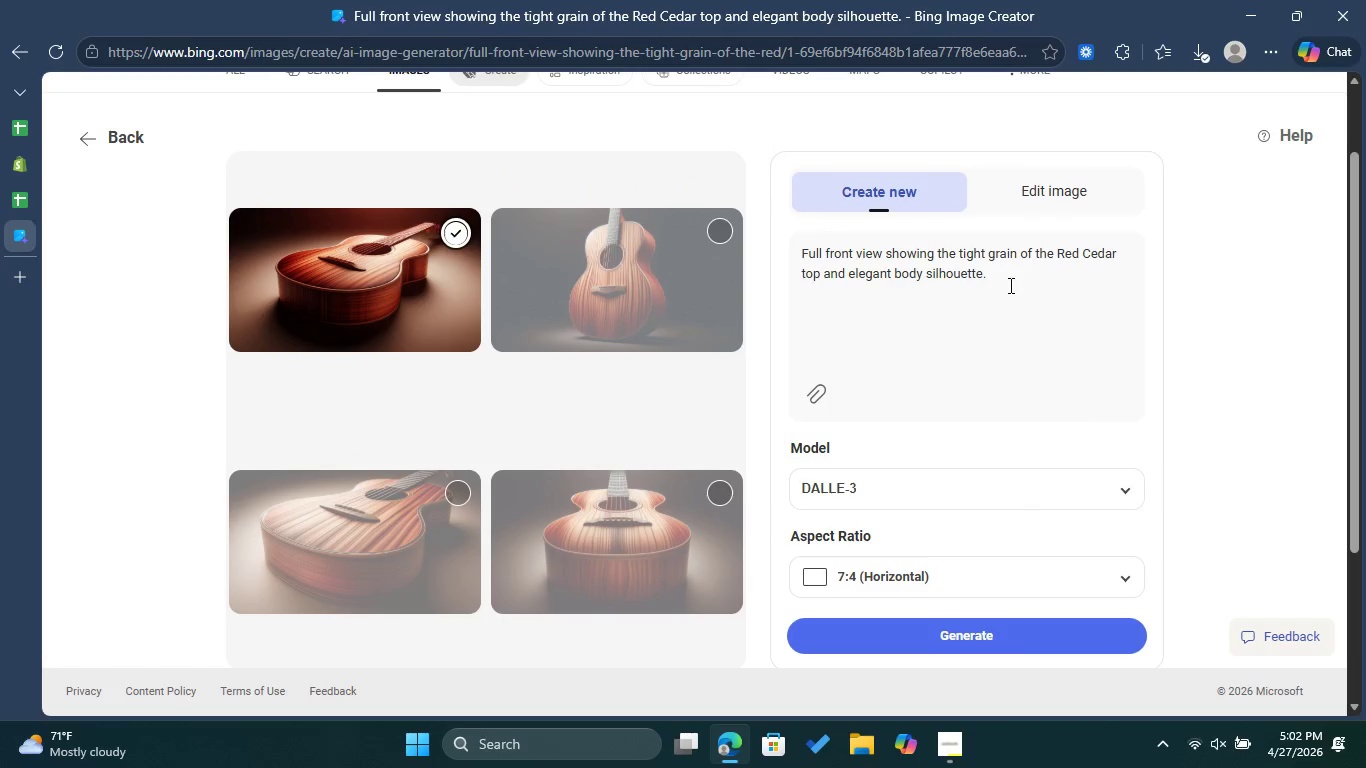 
left_click_drag(start_coordinate=[1009, 285], to_coordinate=[790, 254])
 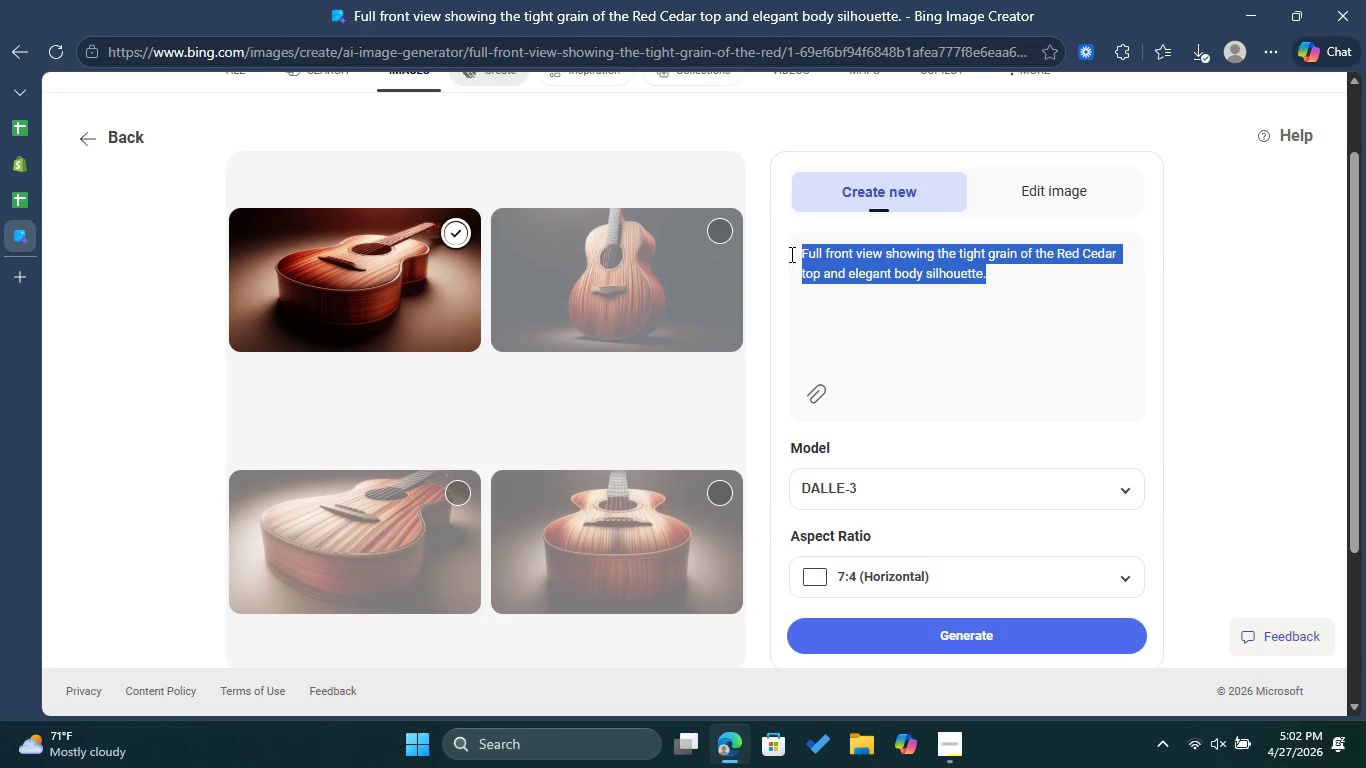 
key(Control+V)
 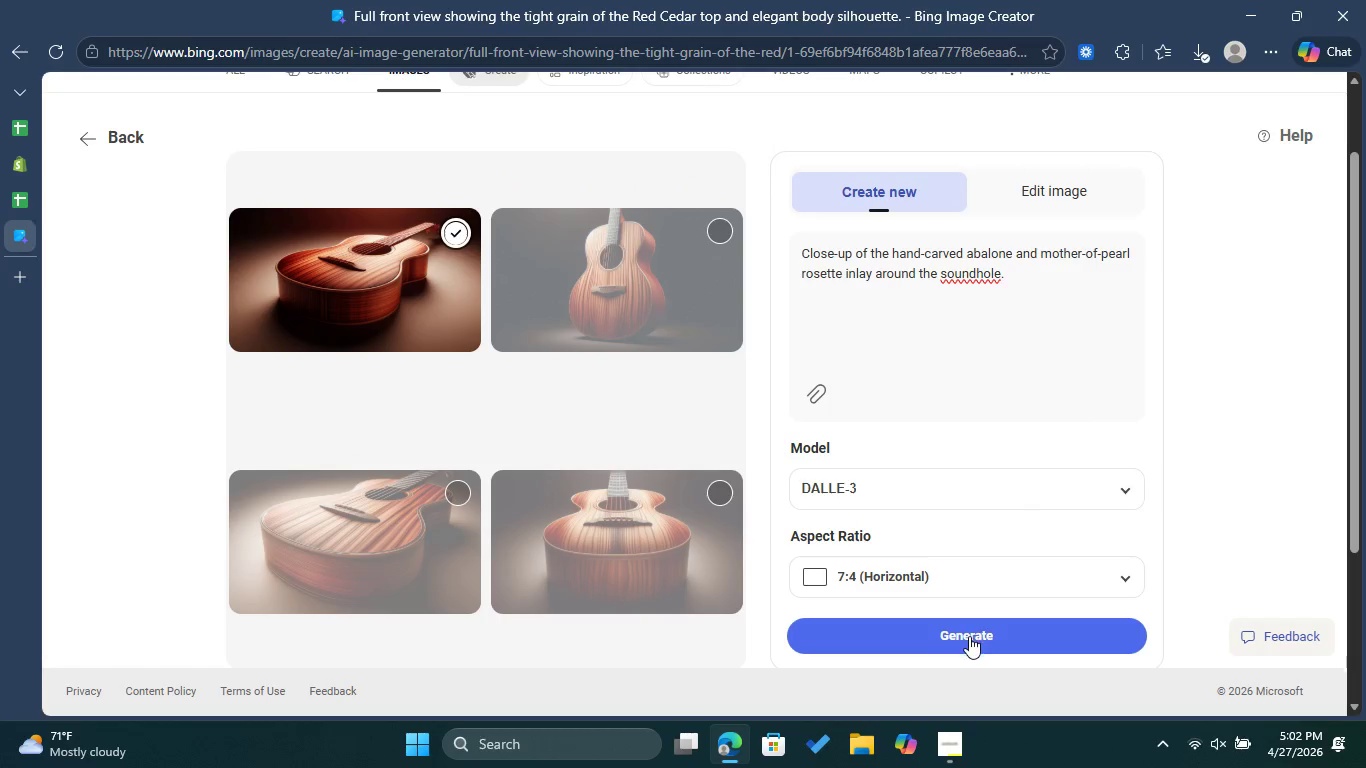 
left_click([969, 636])
 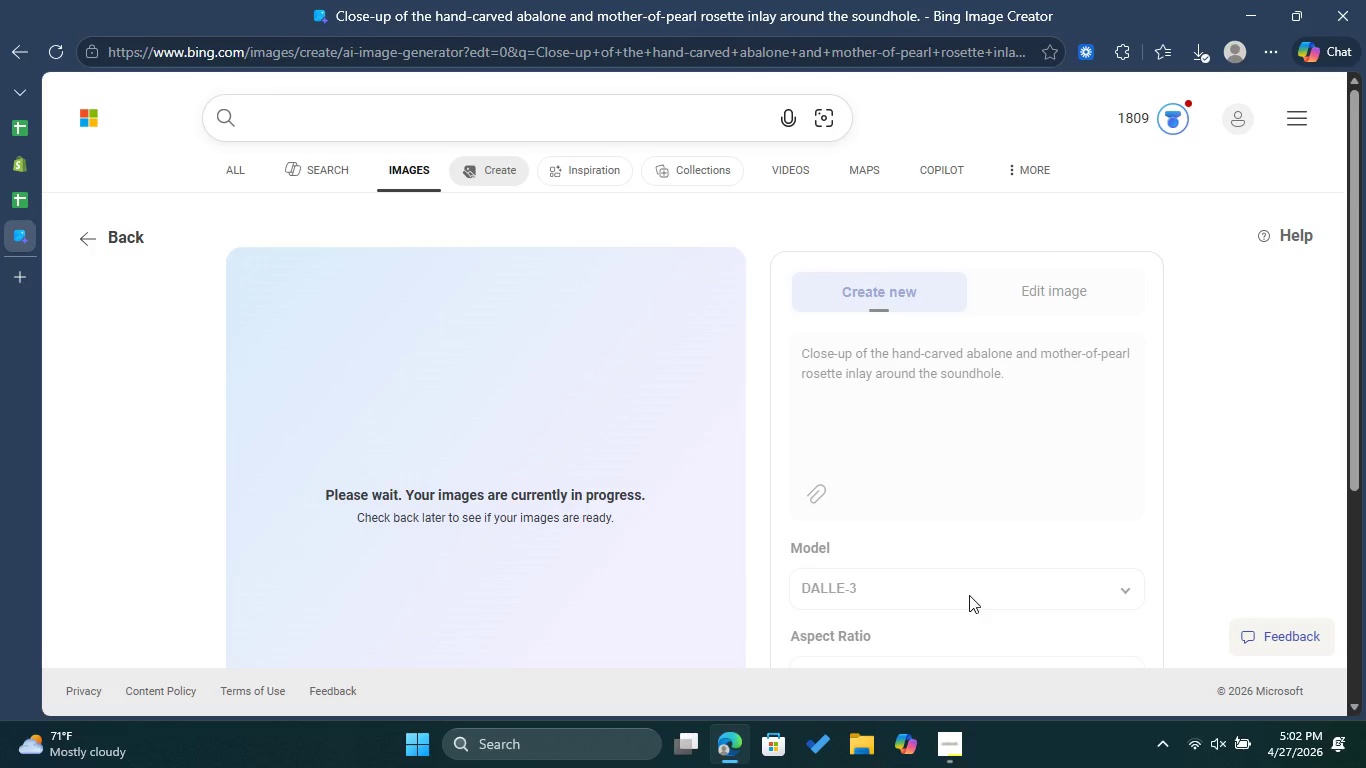 
wait(20.78)
 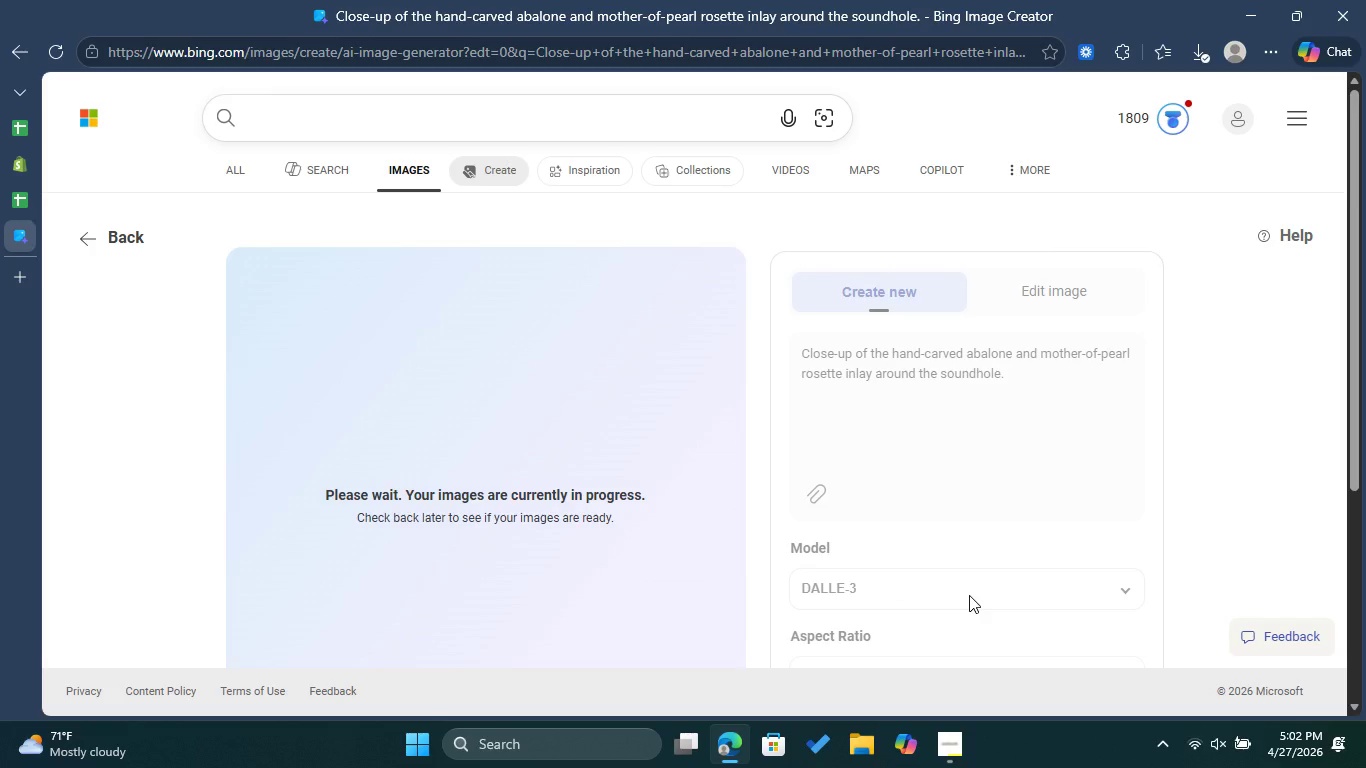 
left_click([54, 52])
 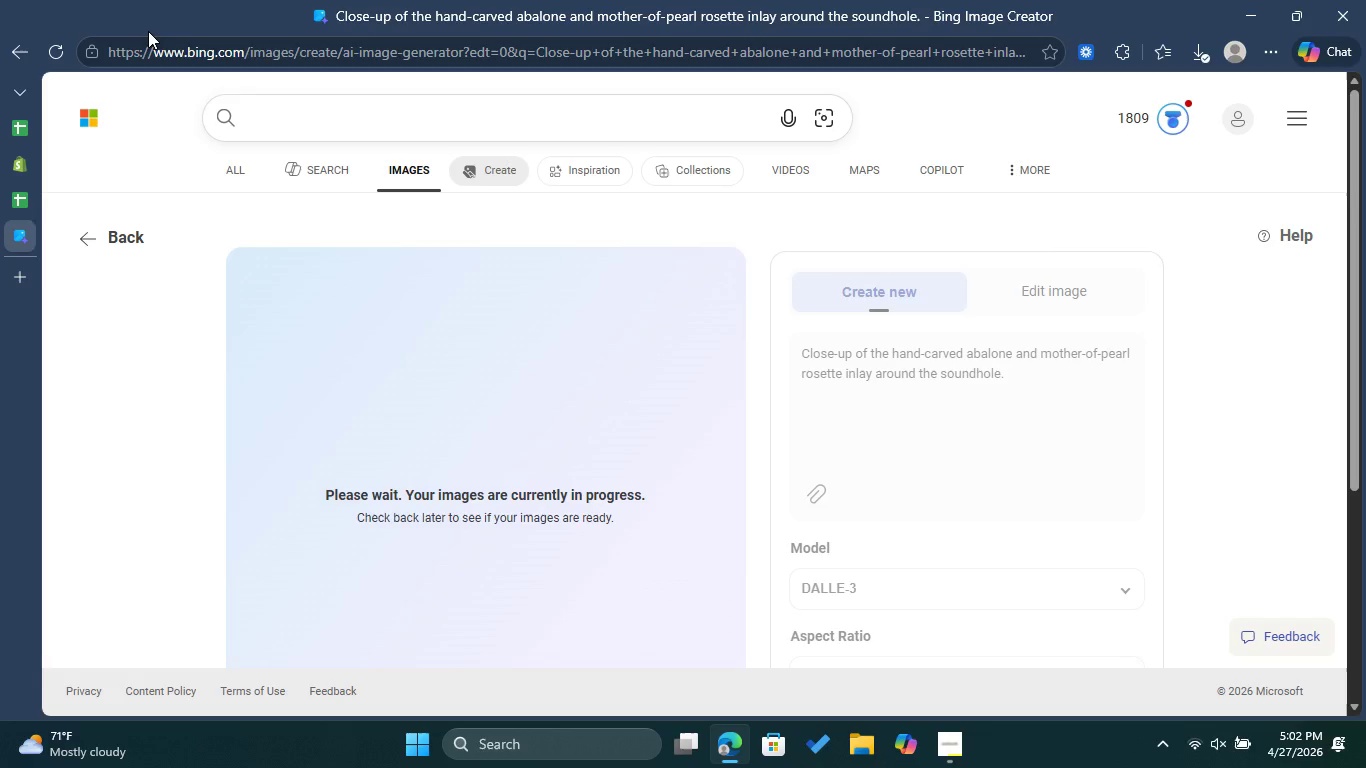 
wait(10.73)
 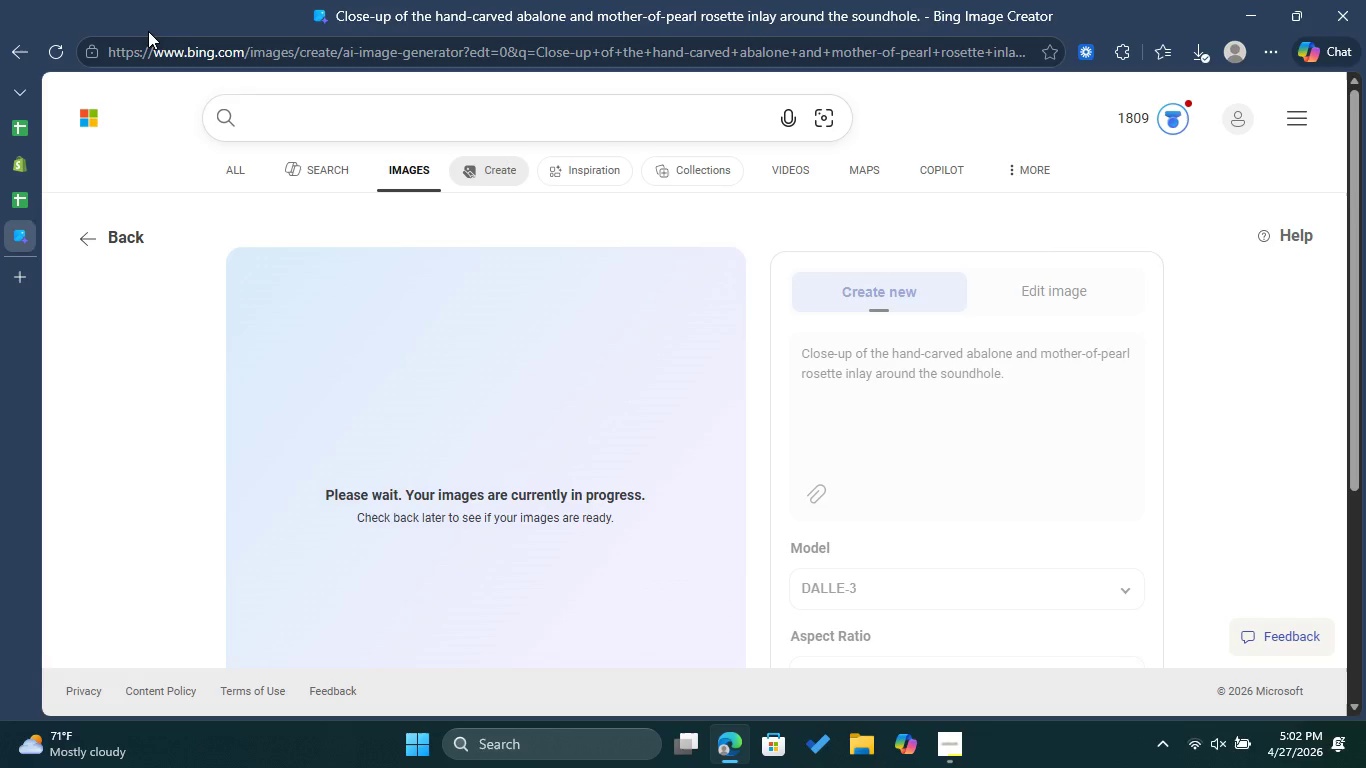 
left_click([55, 59])
 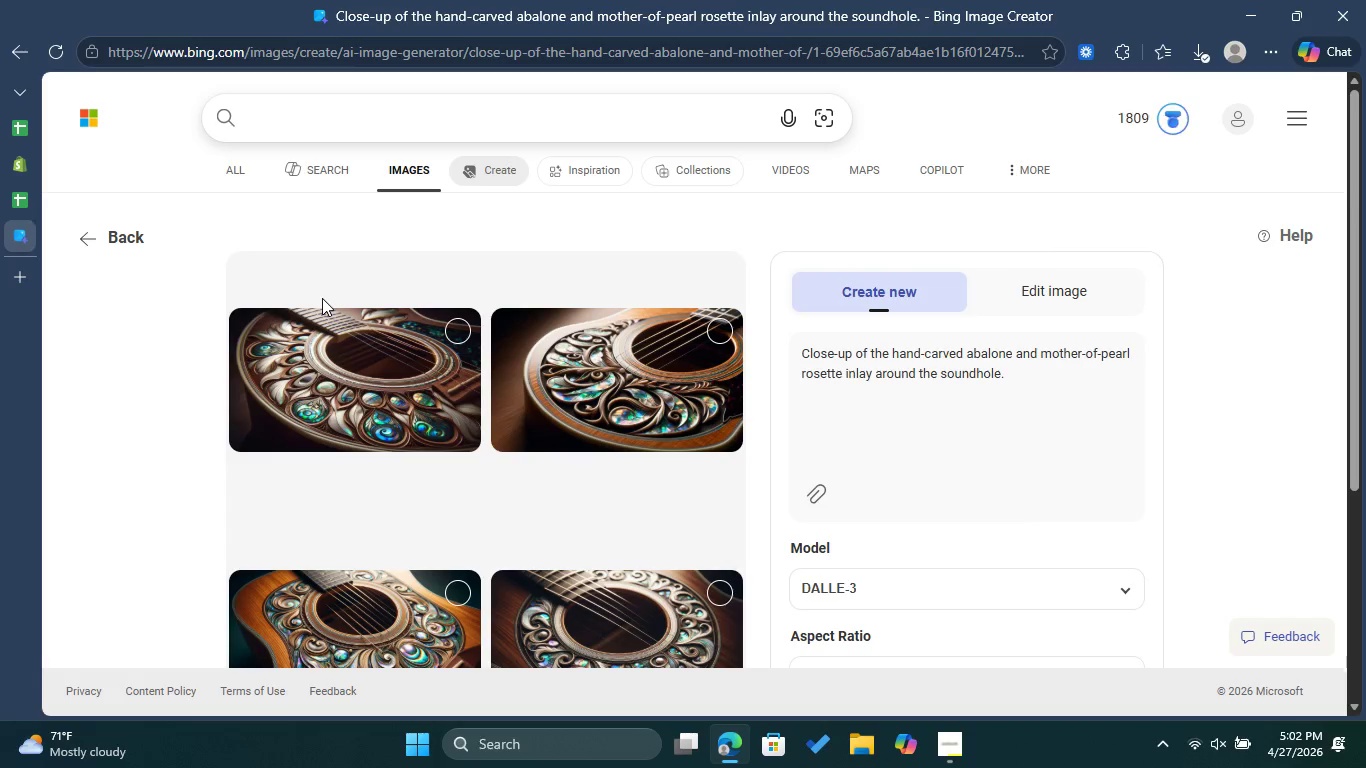 
scroll: coordinate [377, 309], scroll_direction: down, amount: 1.0
 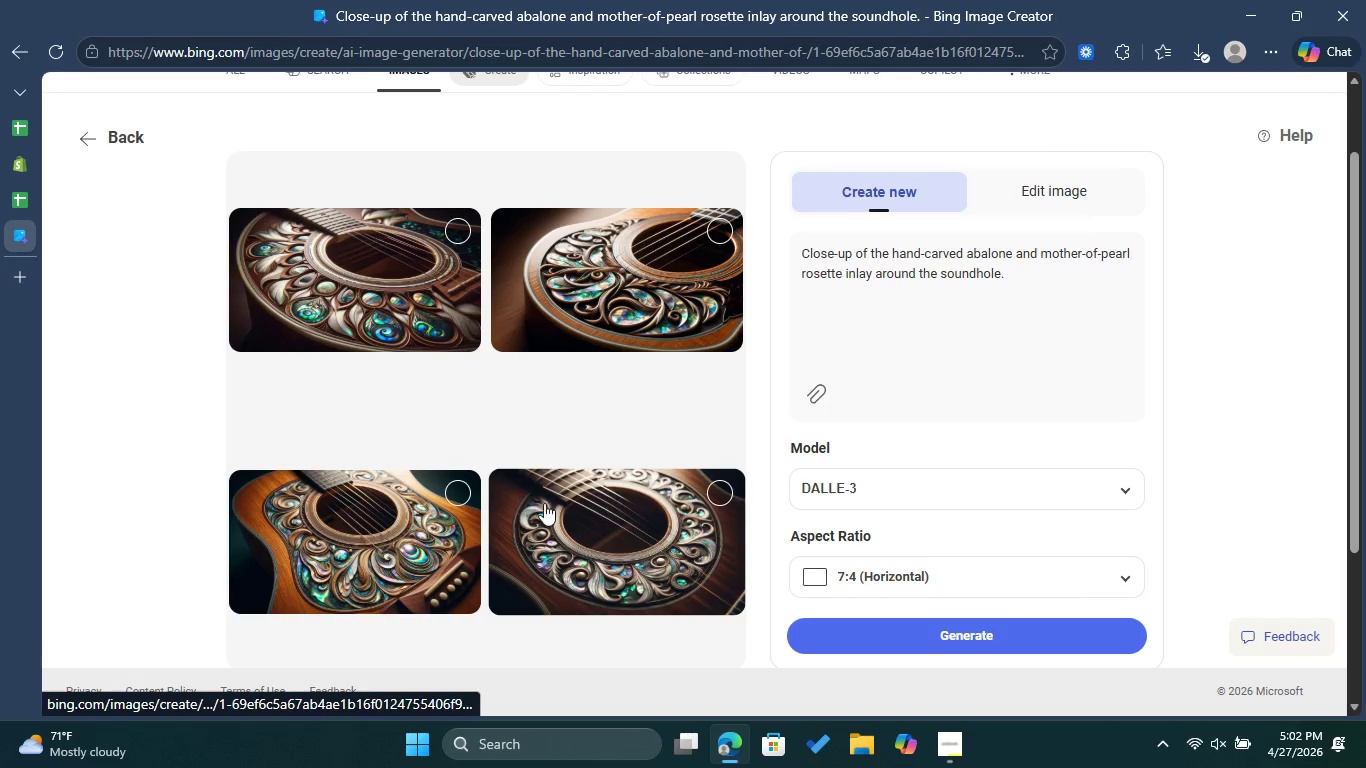 
left_click([448, 491])
 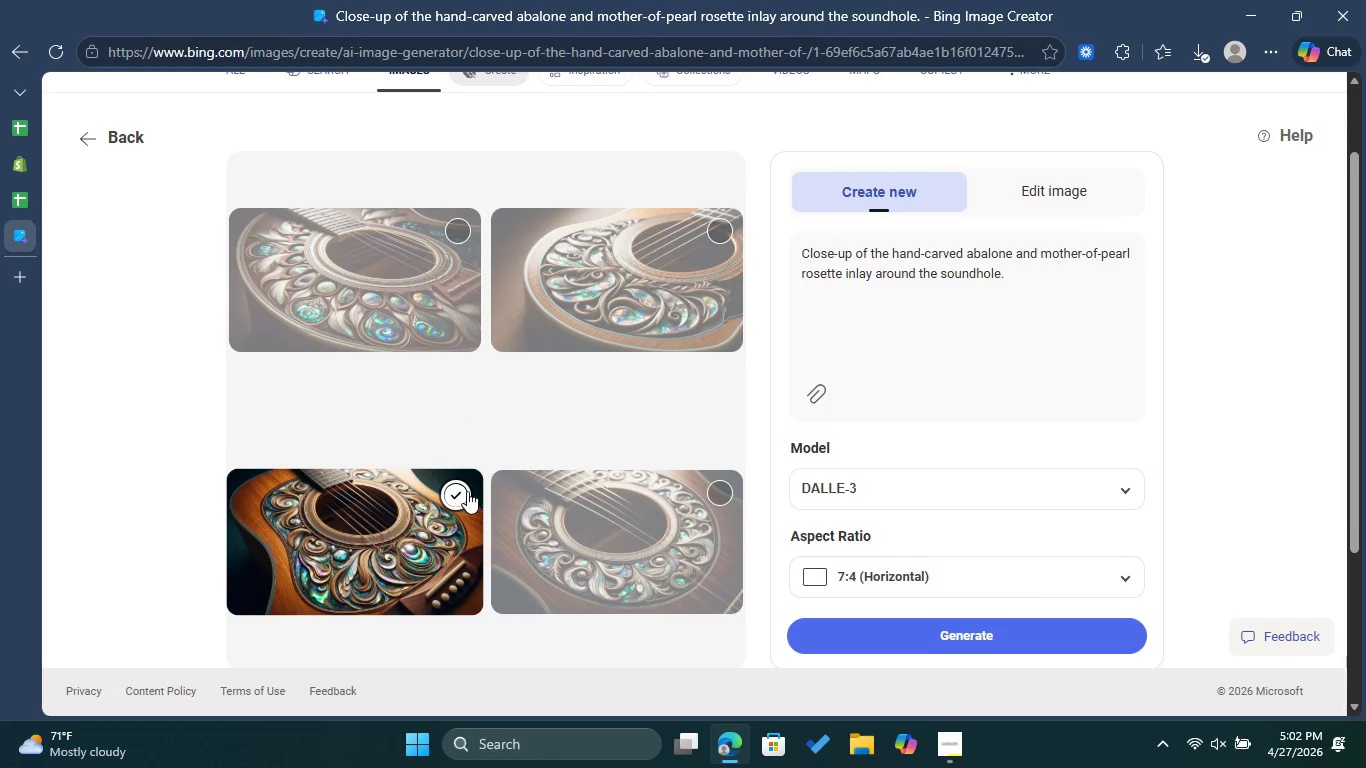 
scroll: coordinate [467, 491], scroll_direction: down, amount: 2.0
 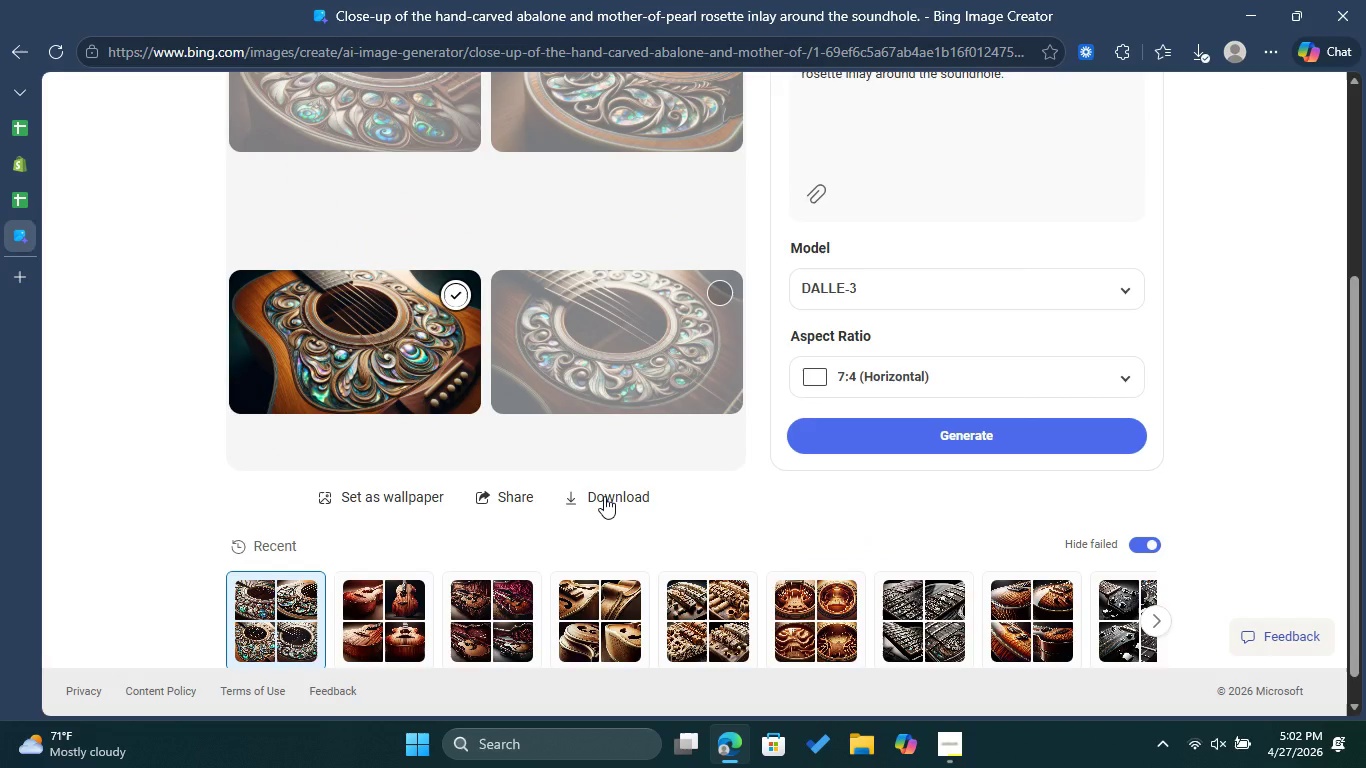 
left_click([604, 496])
 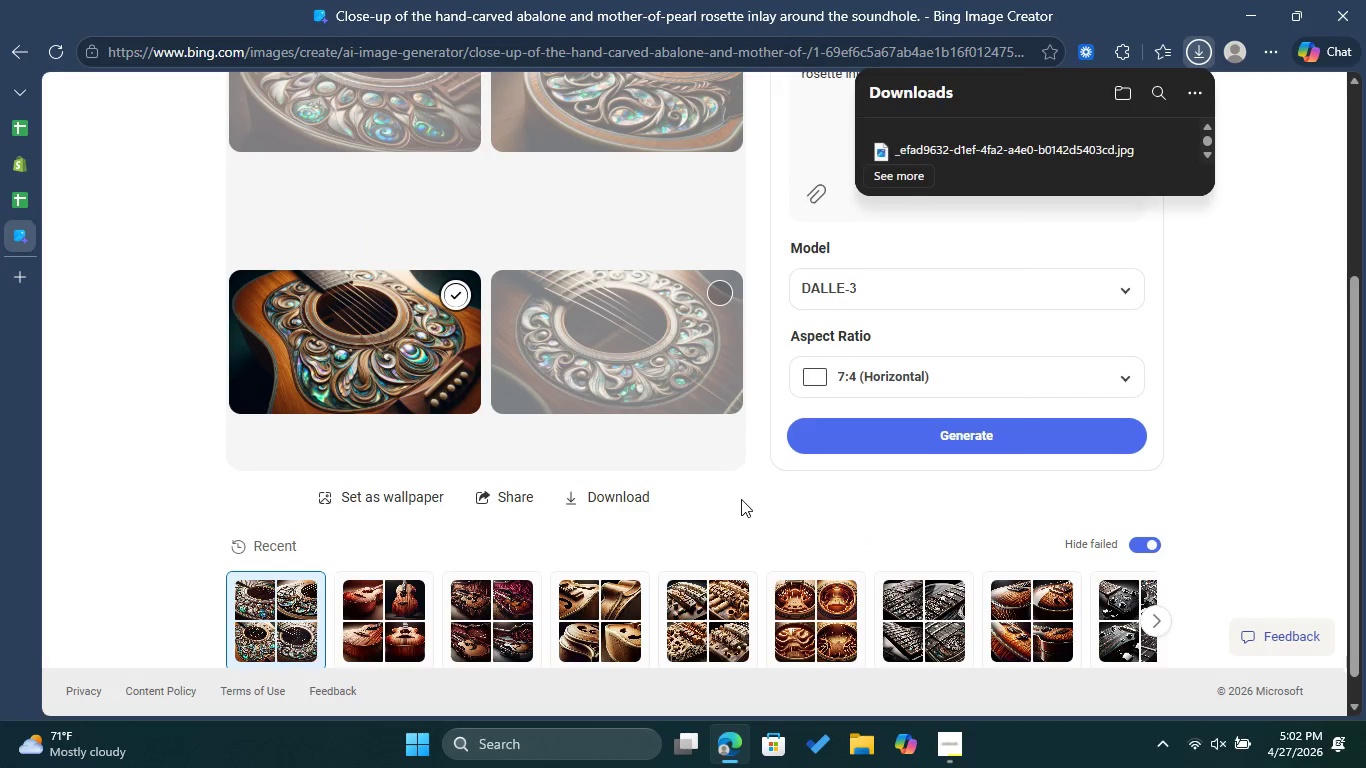 
left_click([741, 499])
 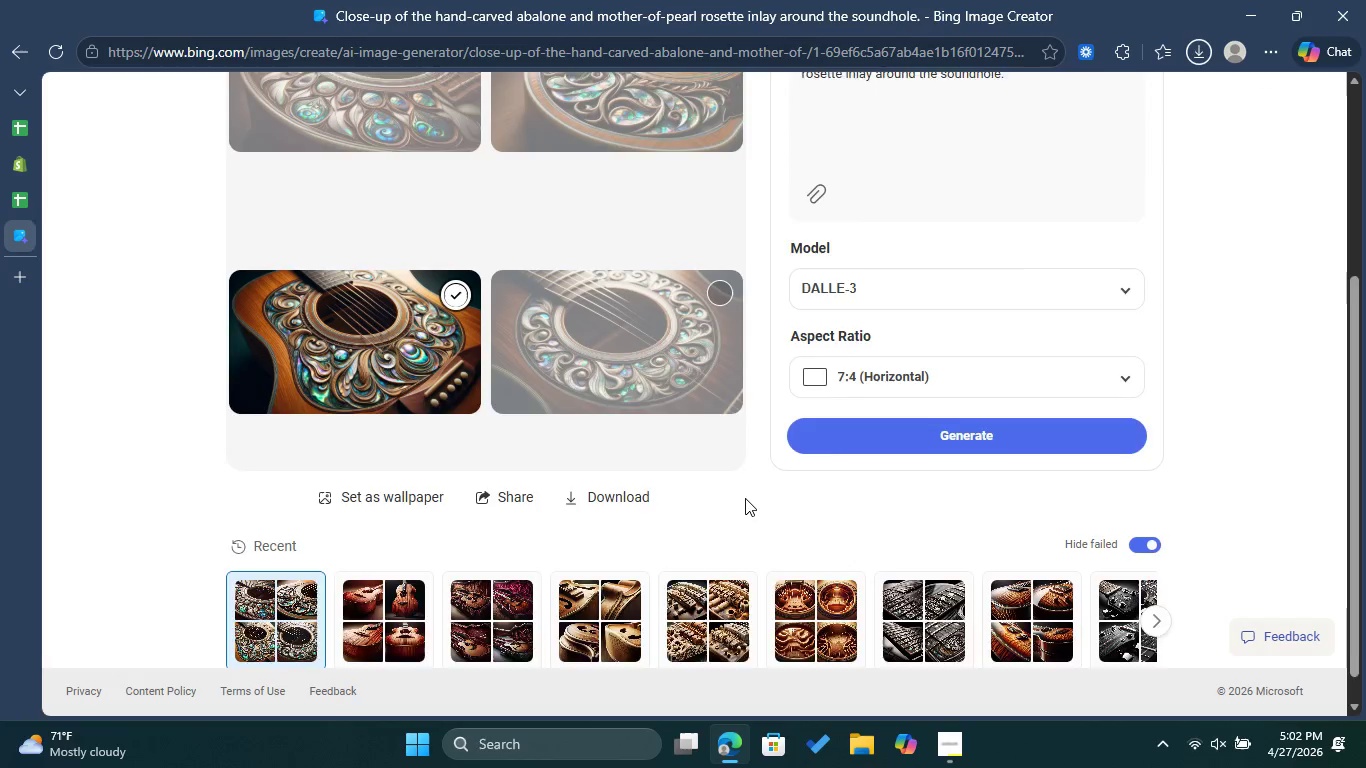 
scroll: coordinate [745, 498], scroll_direction: up, amount: 2.0
 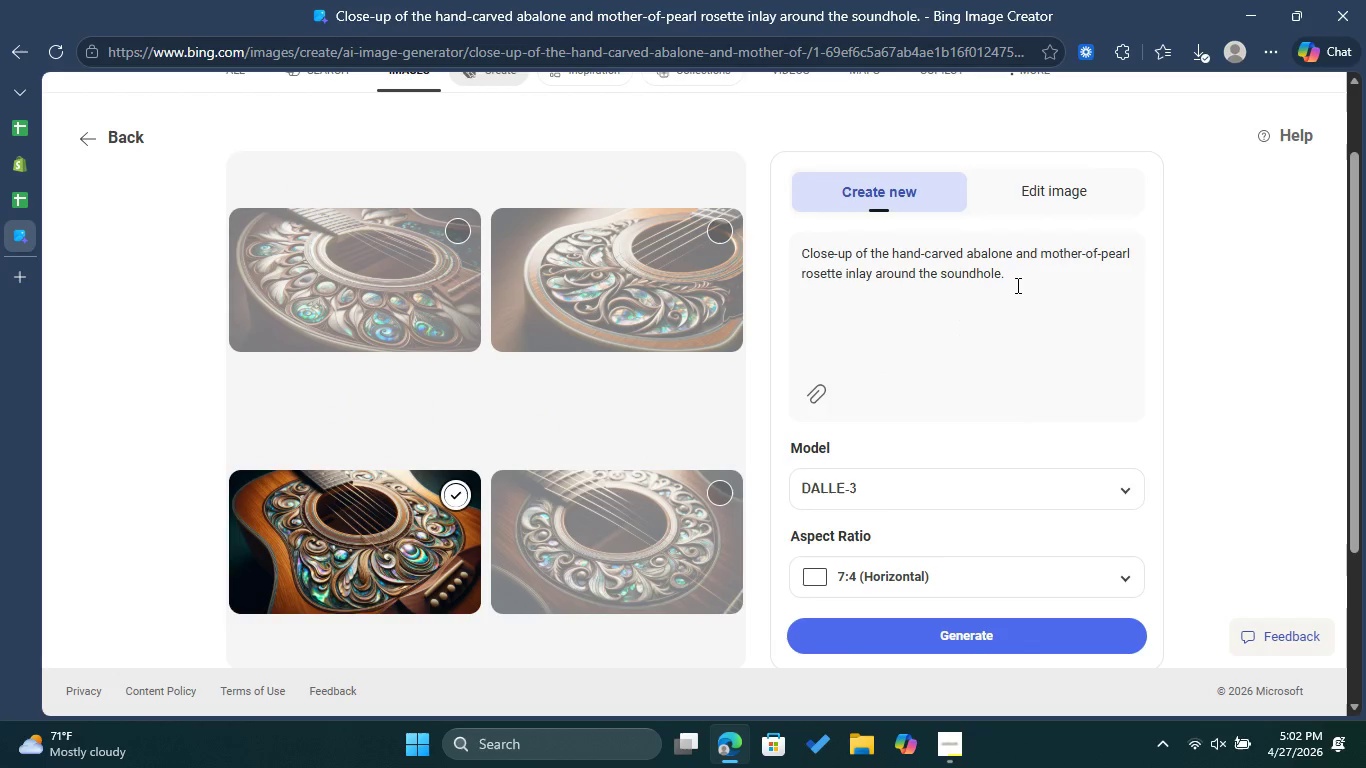 
left_click_drag(start_coordinate=[1016, 285], to_coordinate=[795, 253])
 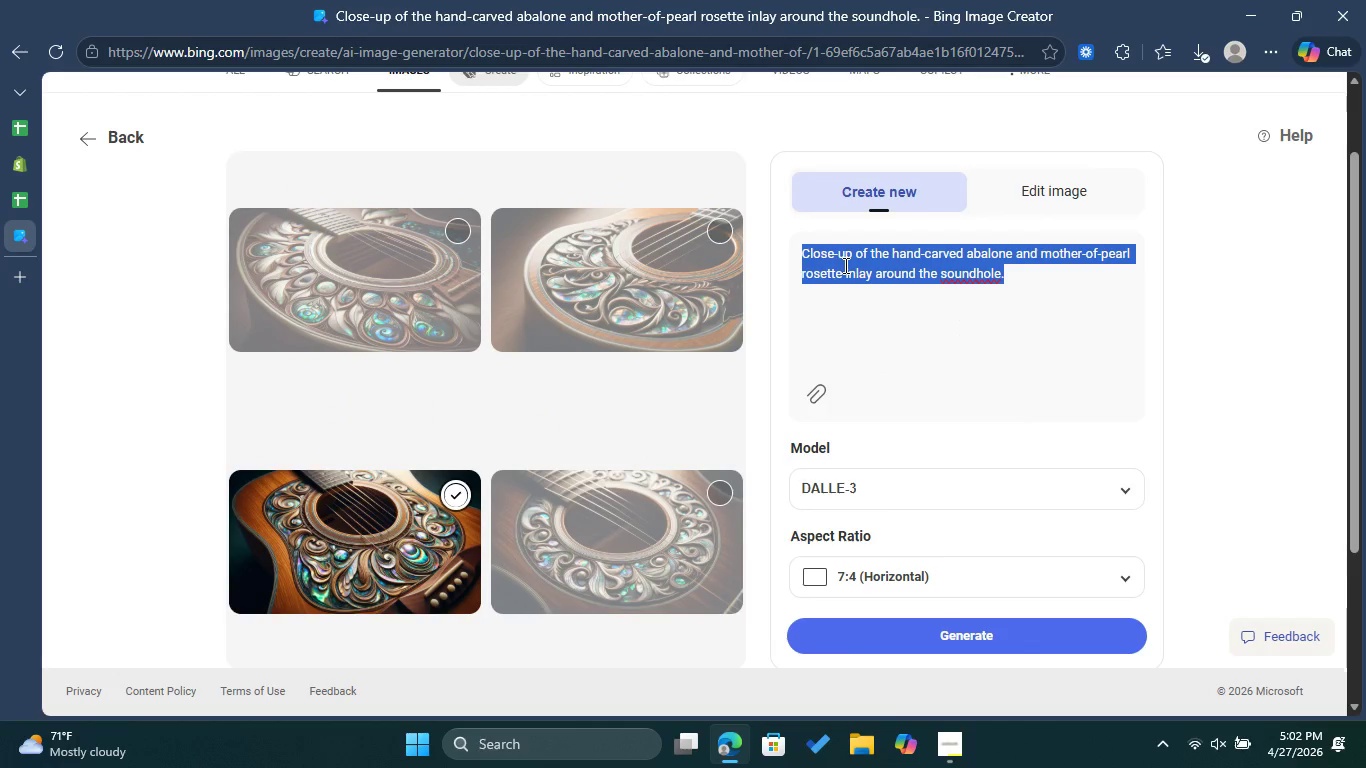 
right_click([844, 265])
 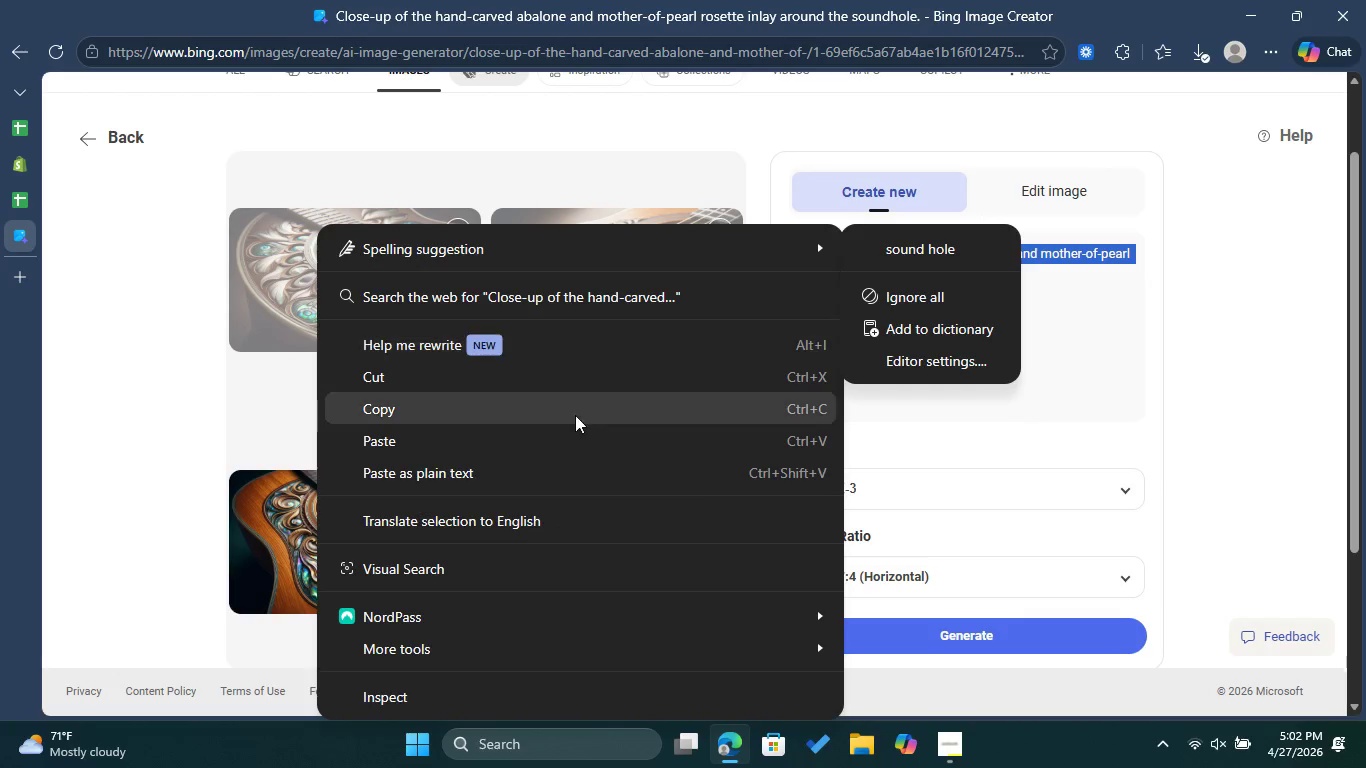 
left_click([575, 415])
 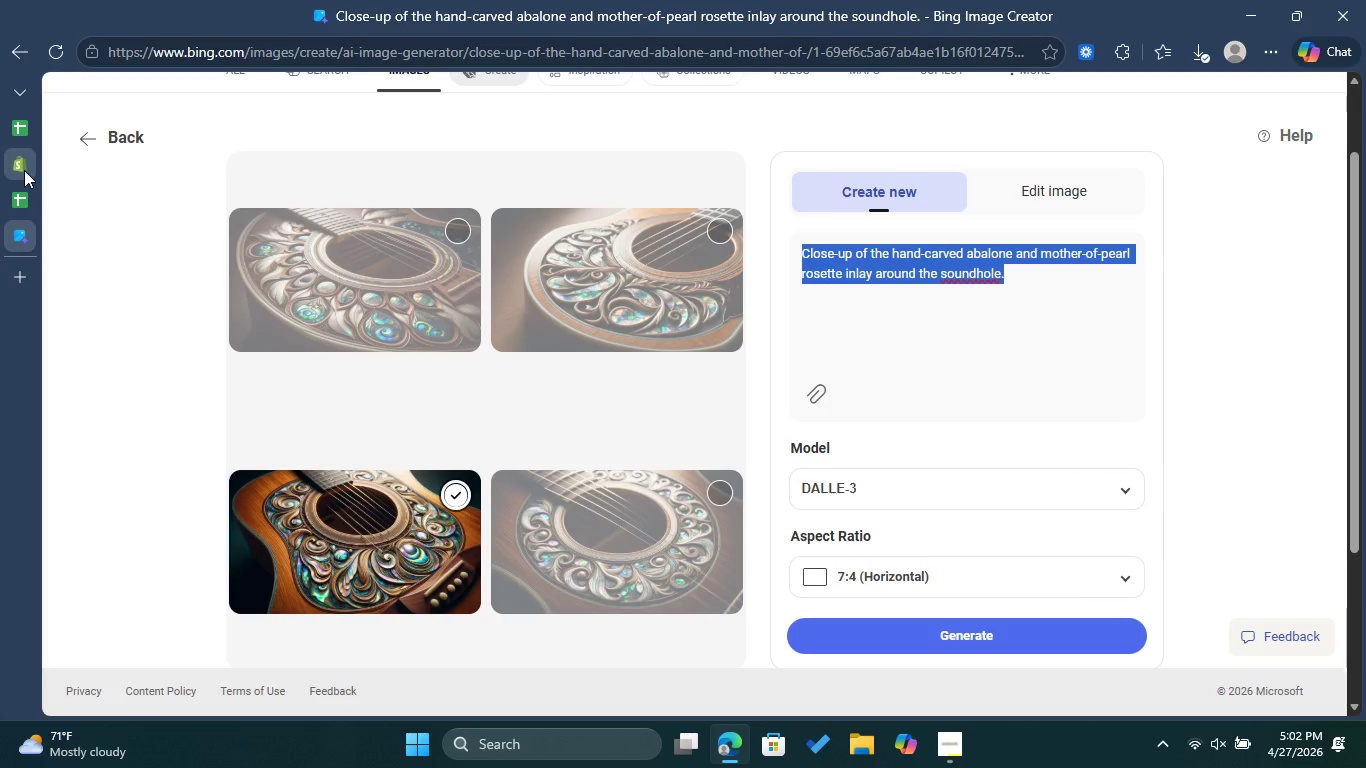 
left_click([24, 170])
 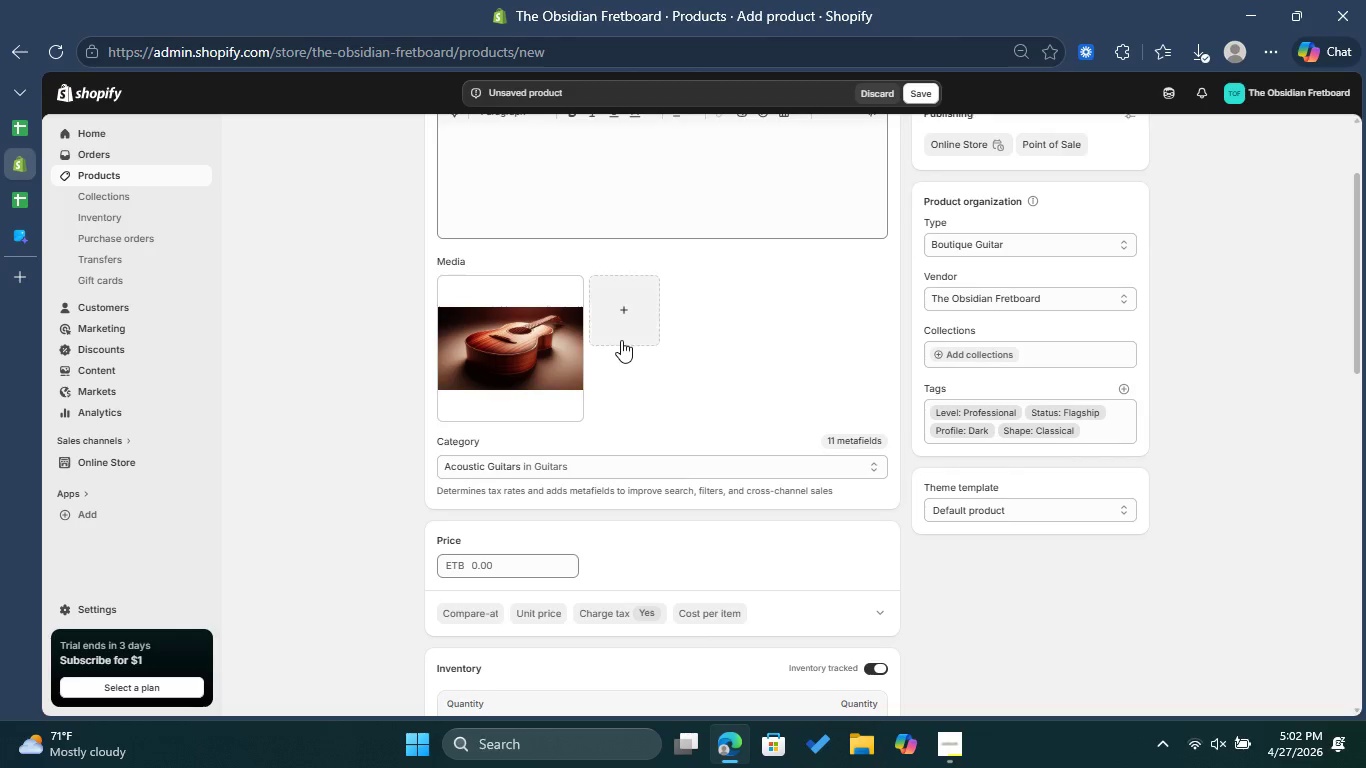 
left_click([621, 340])
 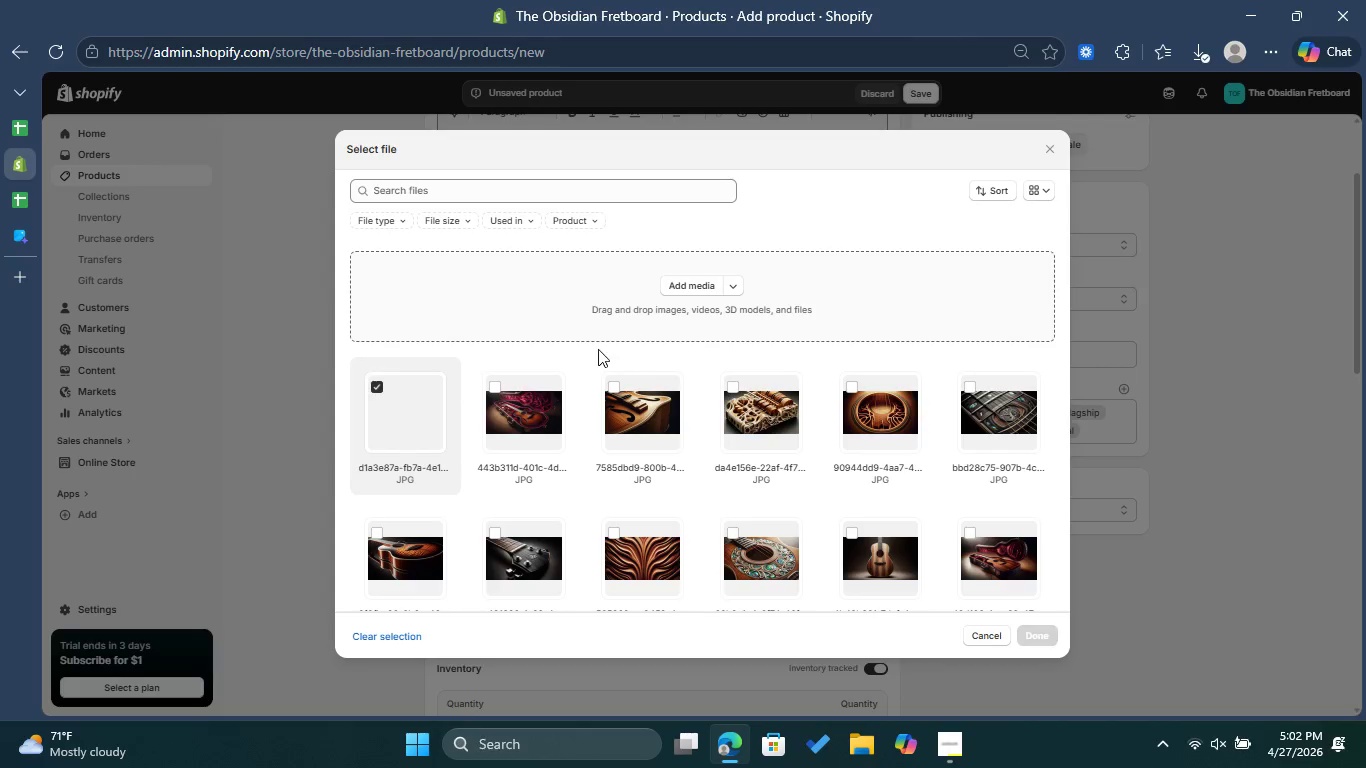 
left_click([688, 291])
 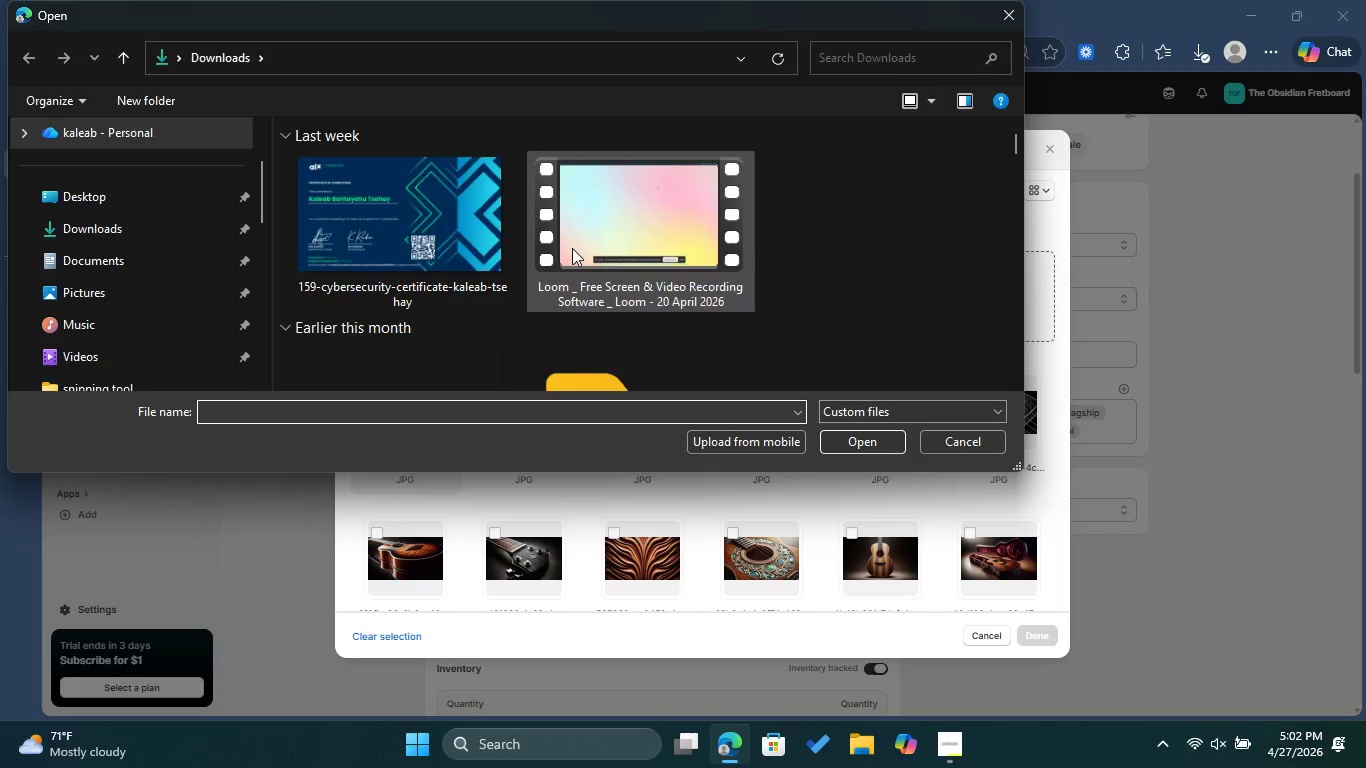 
left_click([449, 248])
 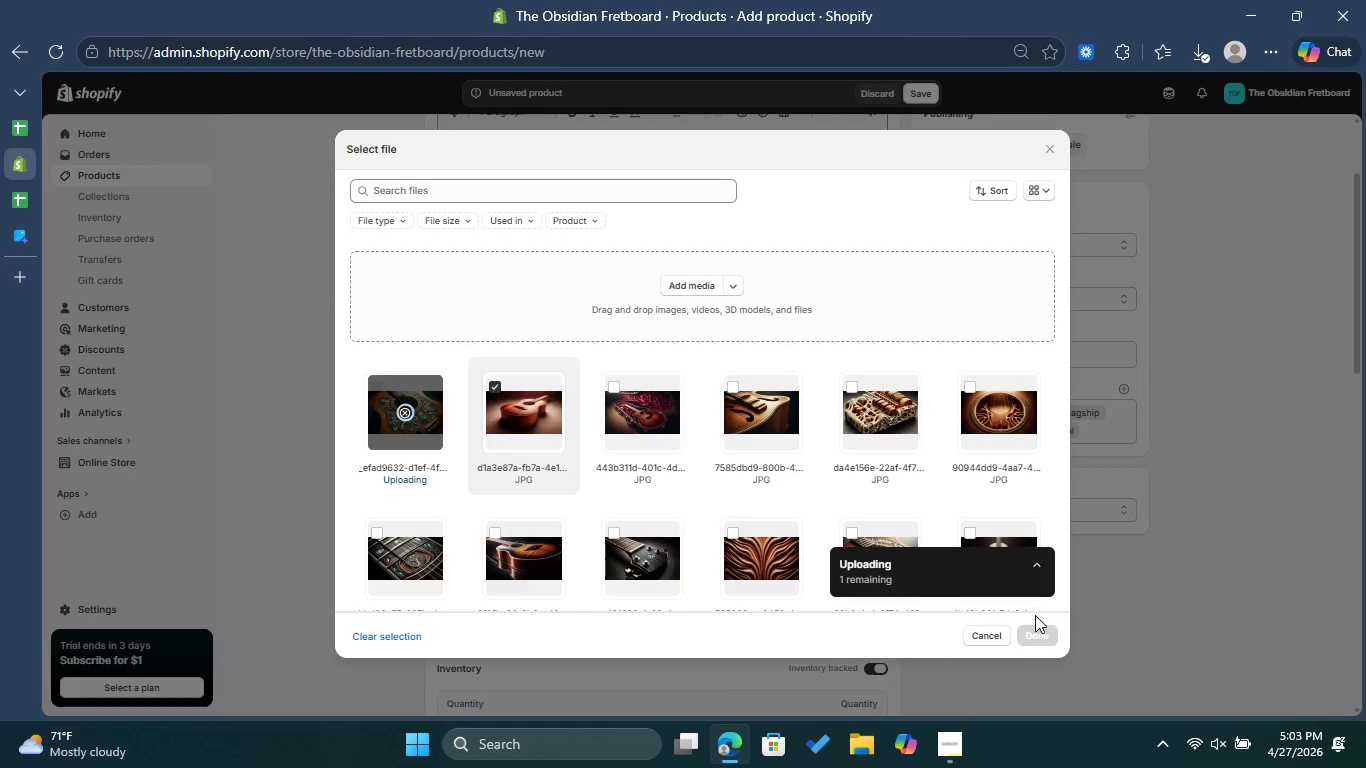 
wait(13.62)
 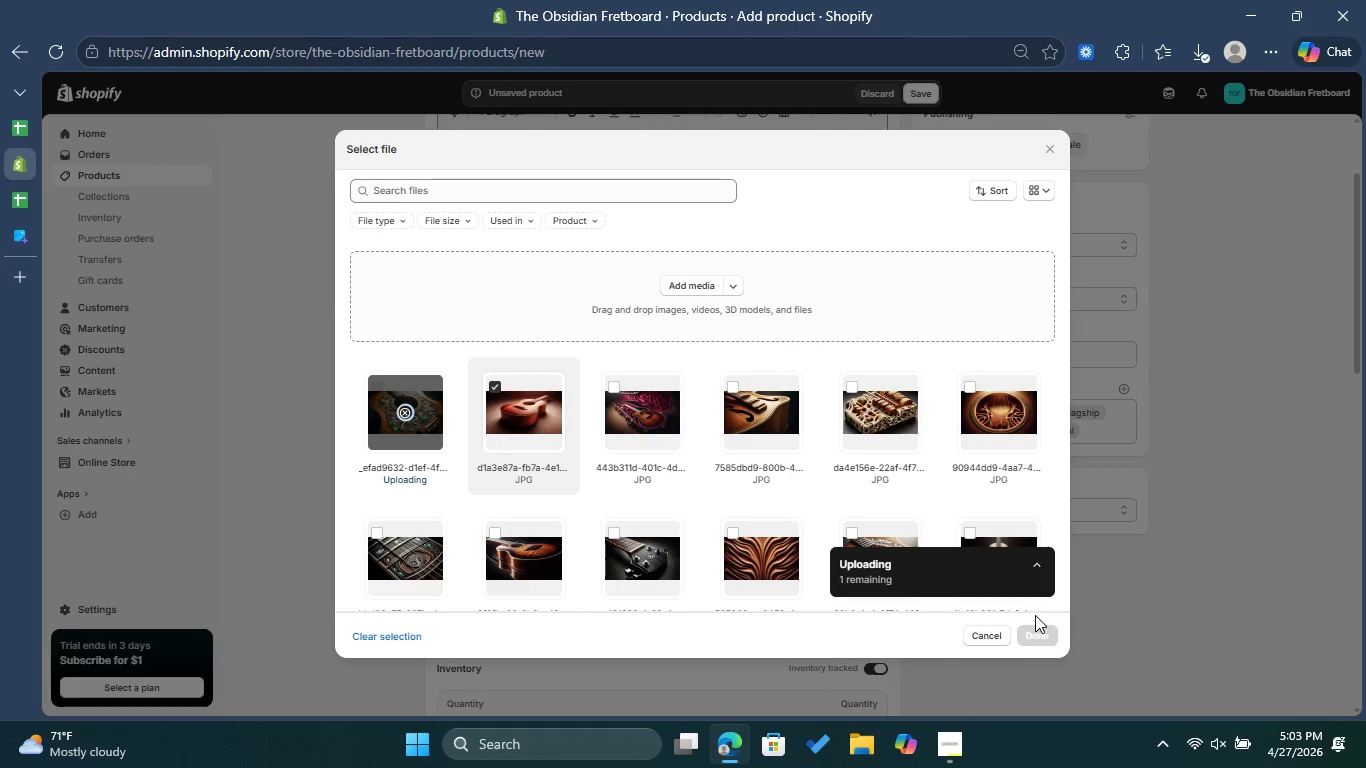 
left_click([1043, 632])
 